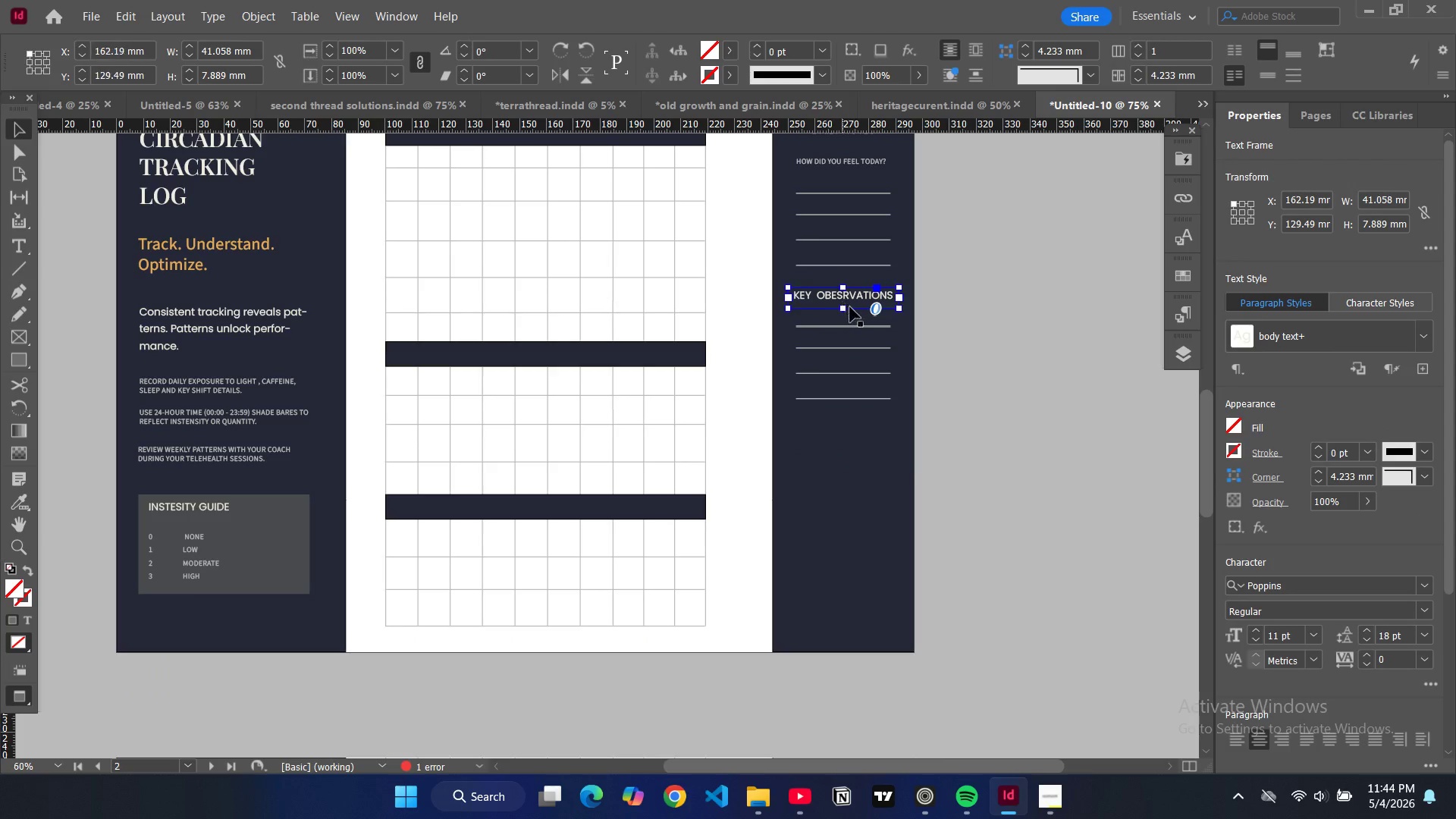 
key(Control+V)
 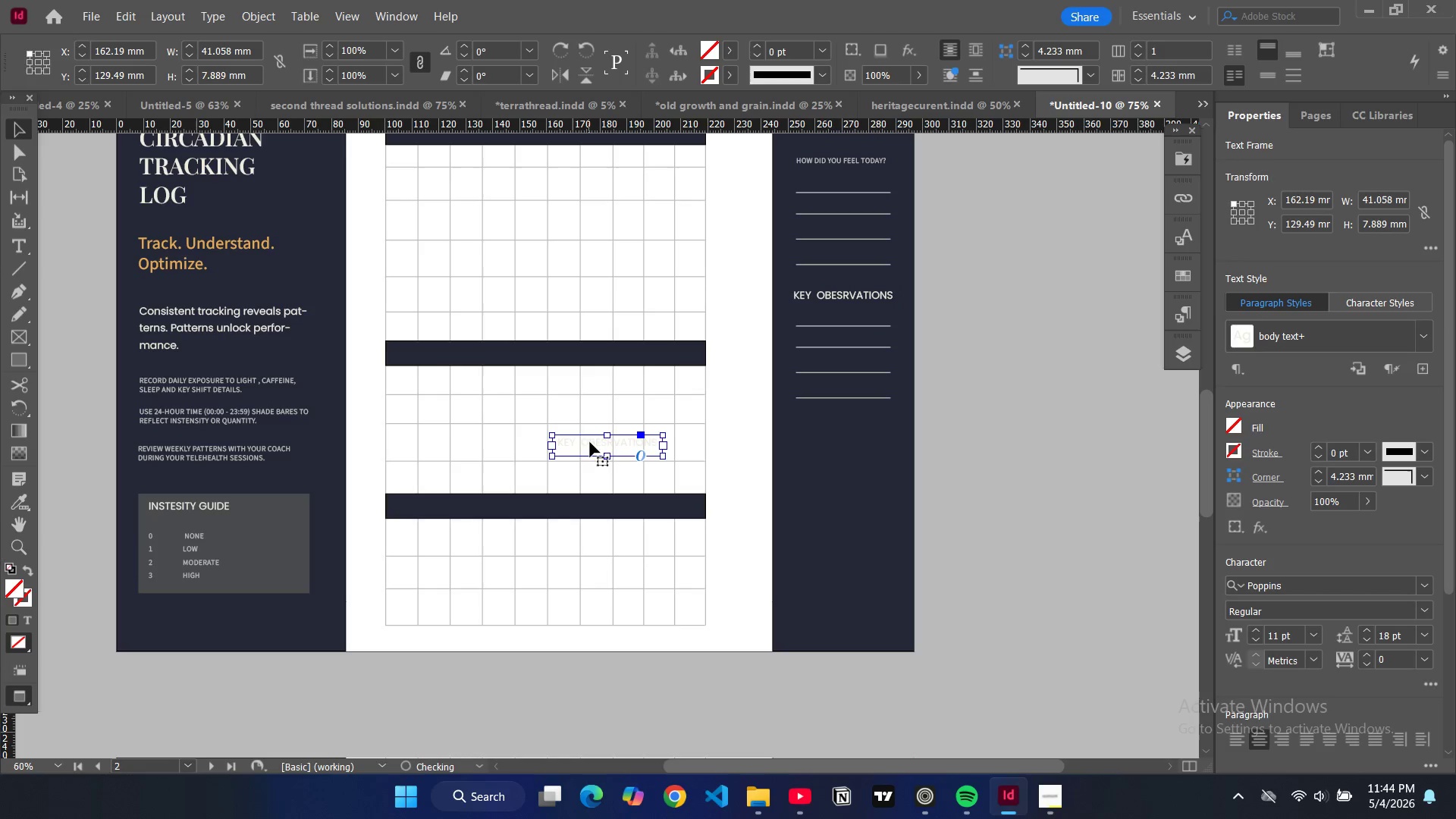 
left_click_drag(start_coordinate=[590, 442], to_coordinate=[827, 436])
 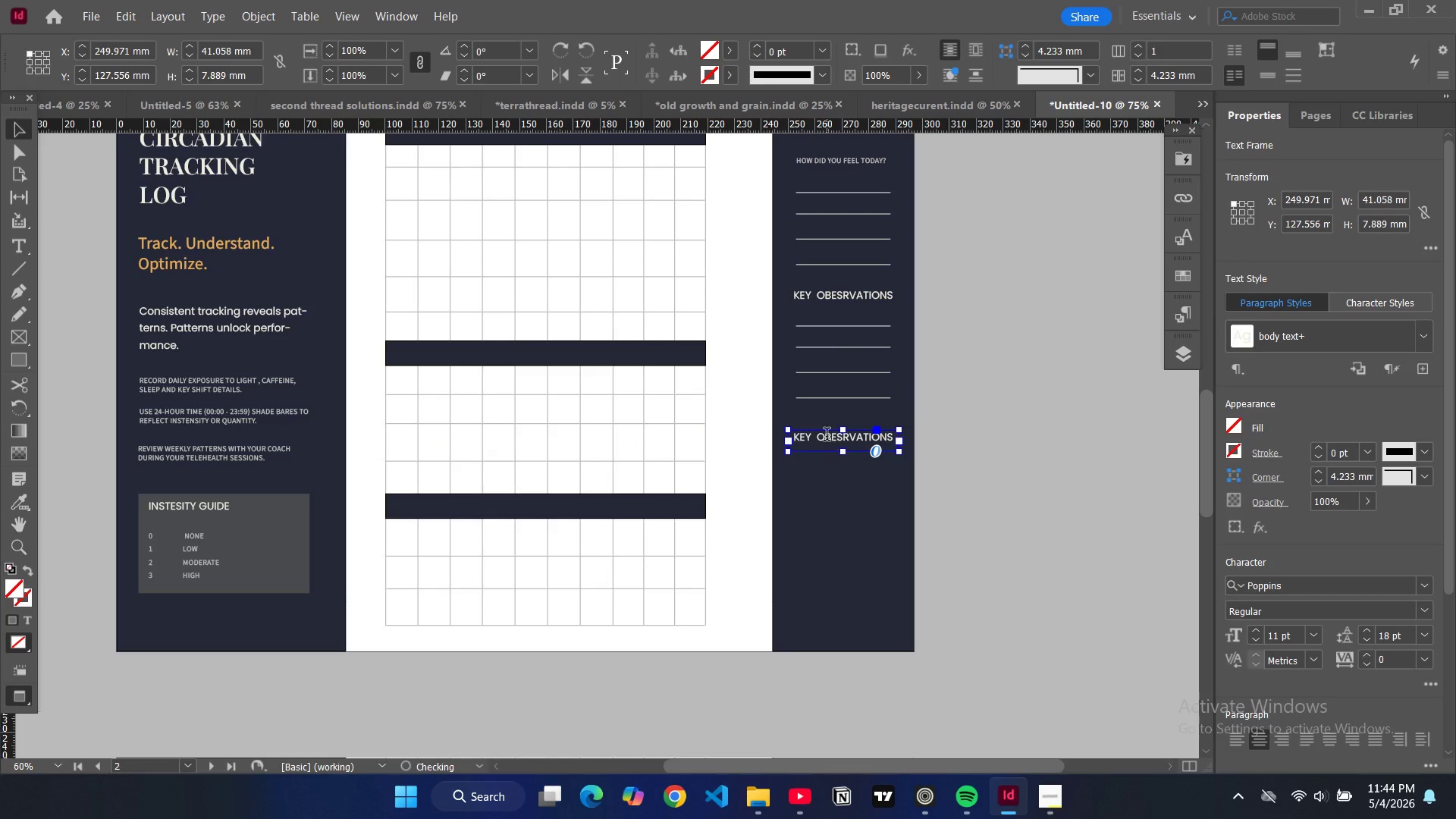 
double_click([827, 436])
 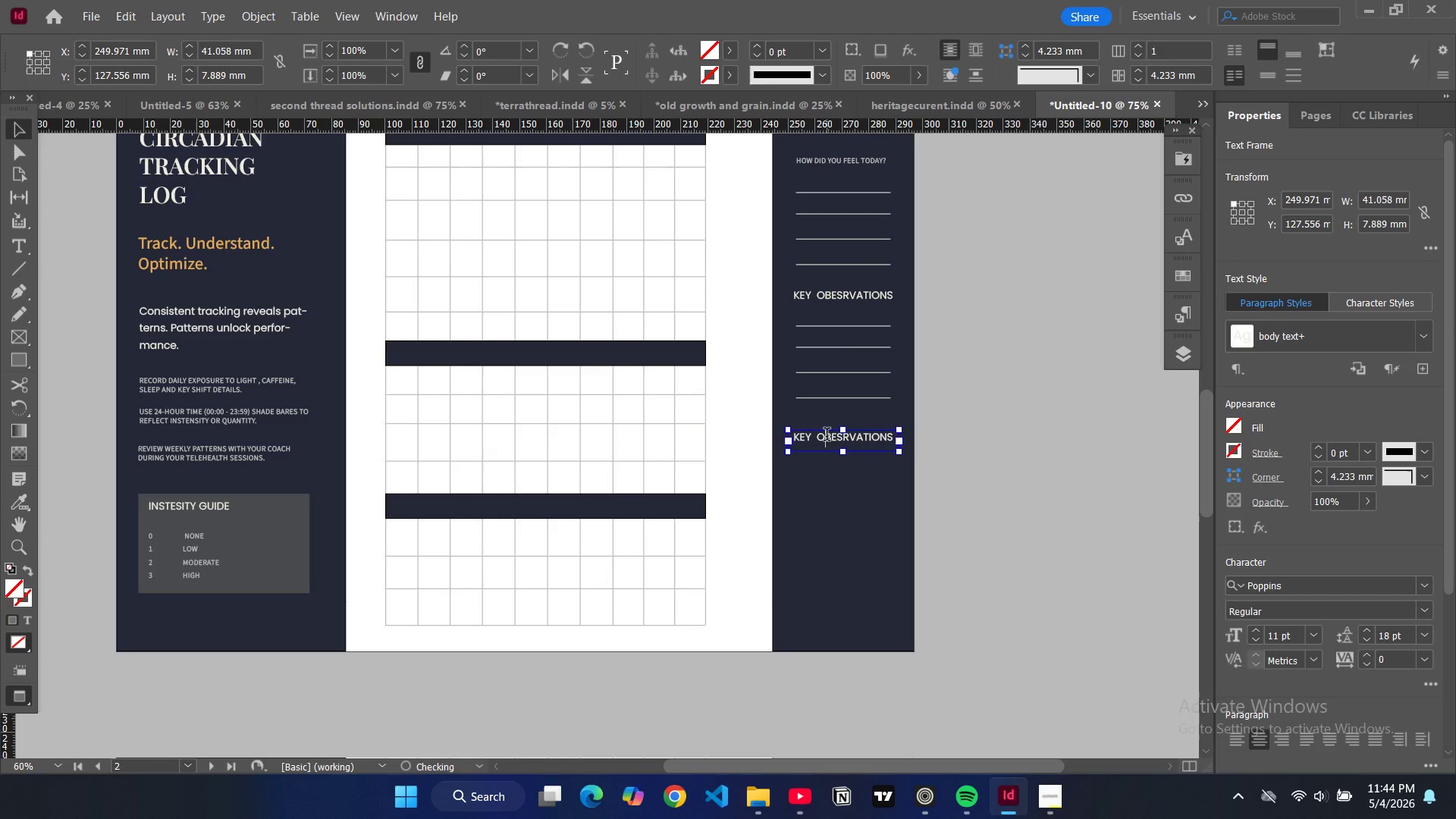 
key(Control+ControlLeft)
 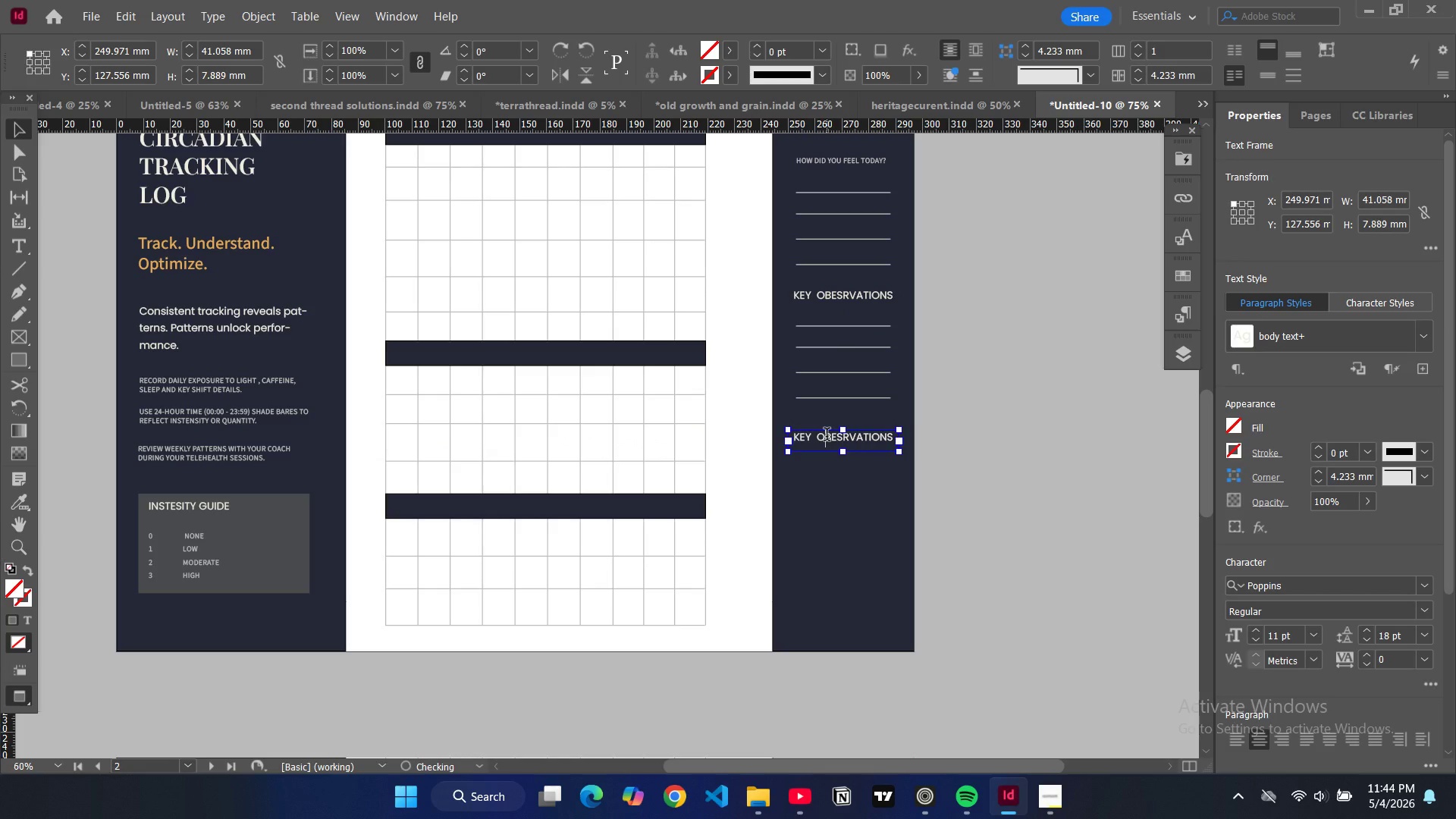 
key(Control+A)
 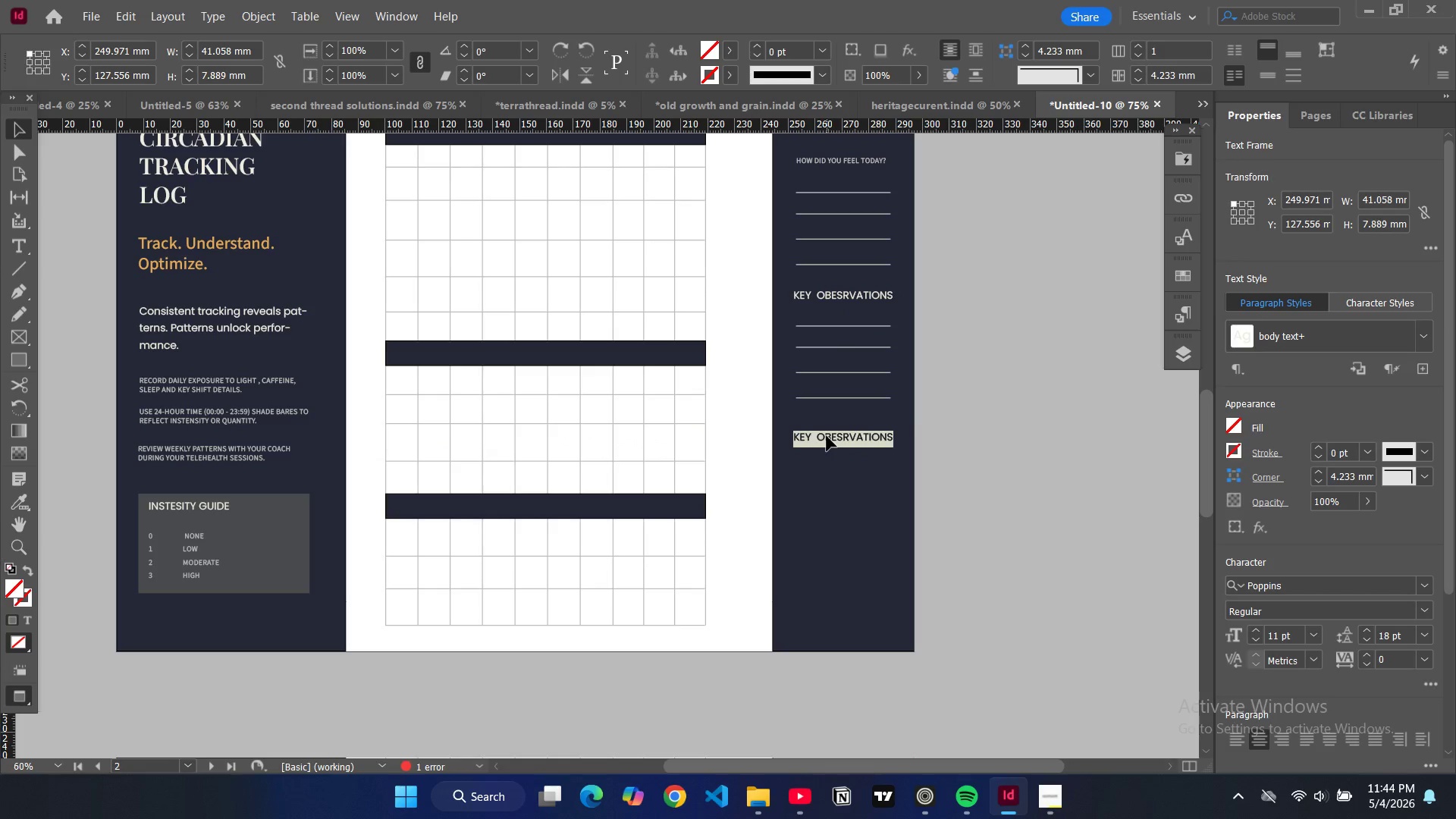 
type(weekly )
key(Backspace)
key(Backspace)
key(Backspace)
key(Backspace)
key(Backspace)
key(Backspace)
key(Backspace)
type(WEEKLY SUMMARY)
 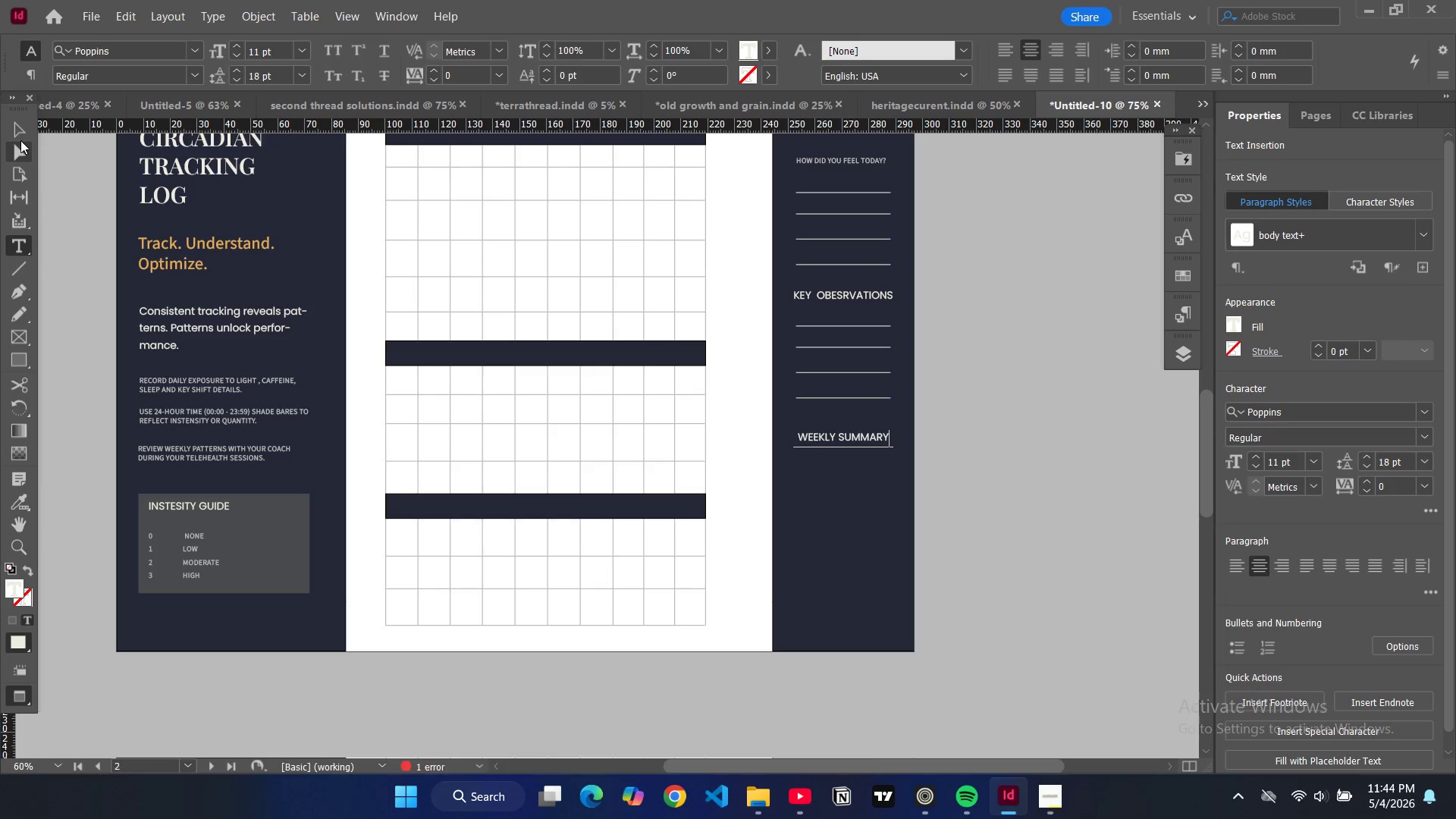 
left_click([27, 130])
 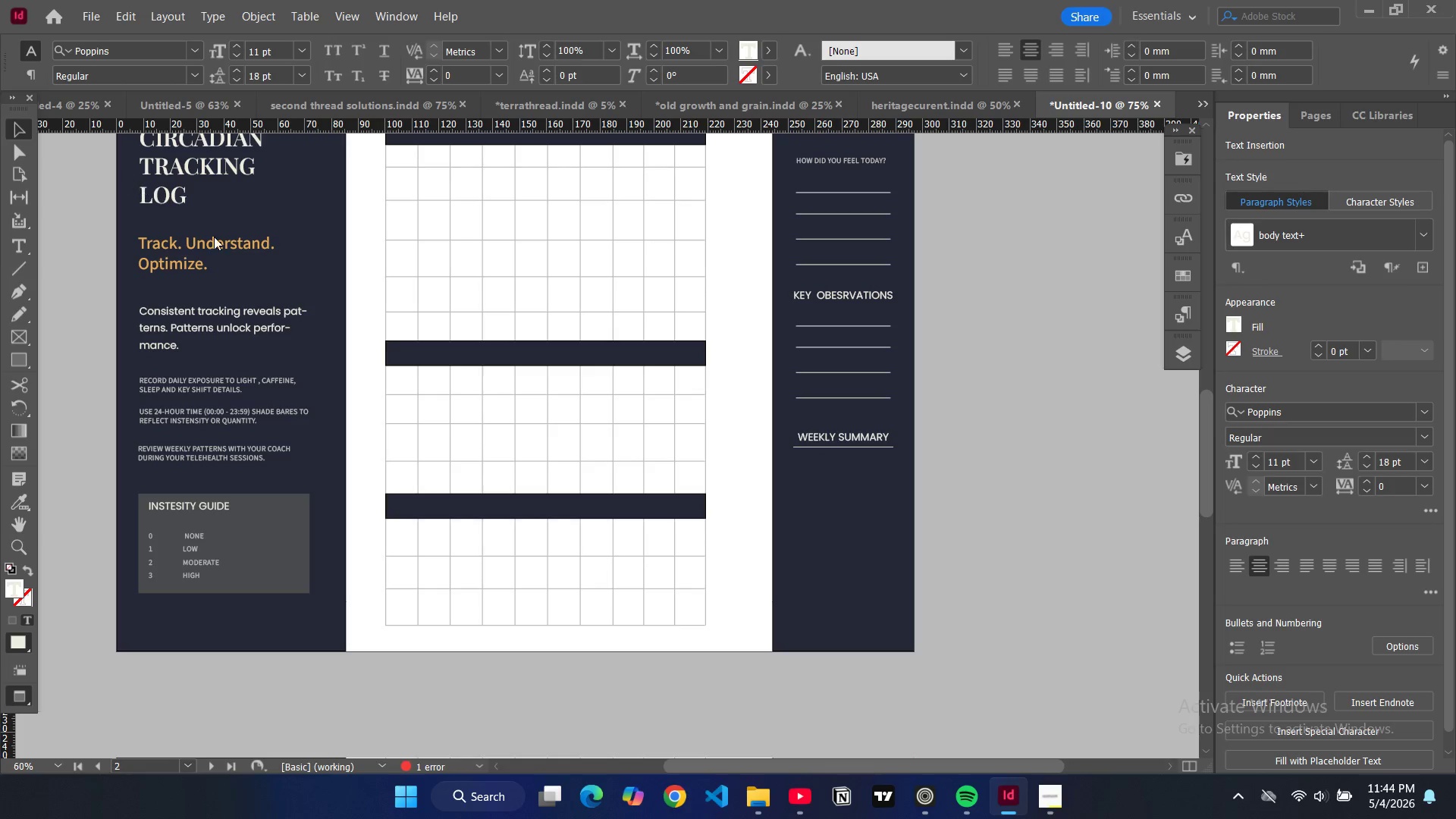 
key(CapsLock)
 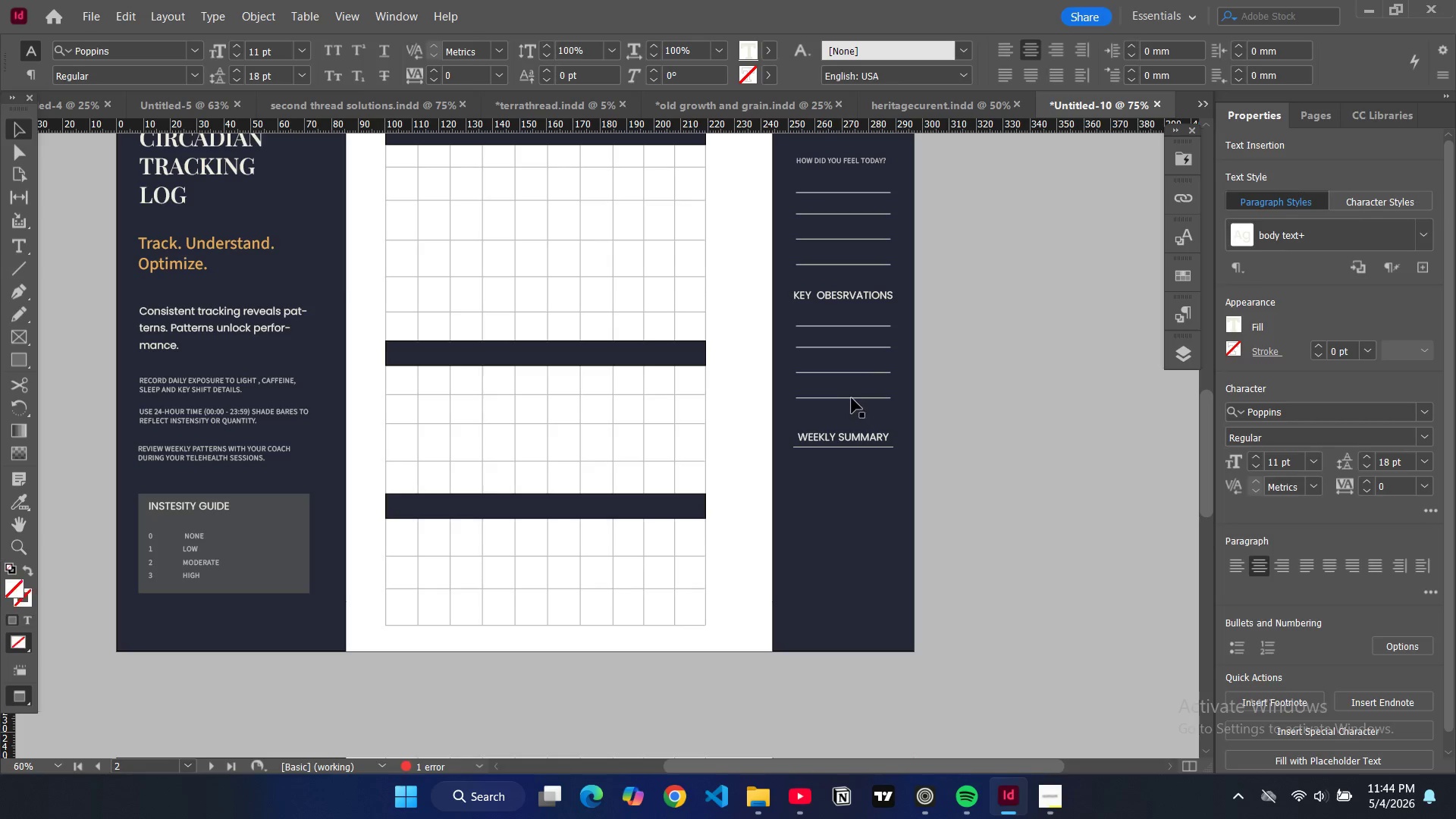 
left_click([852, 398])
 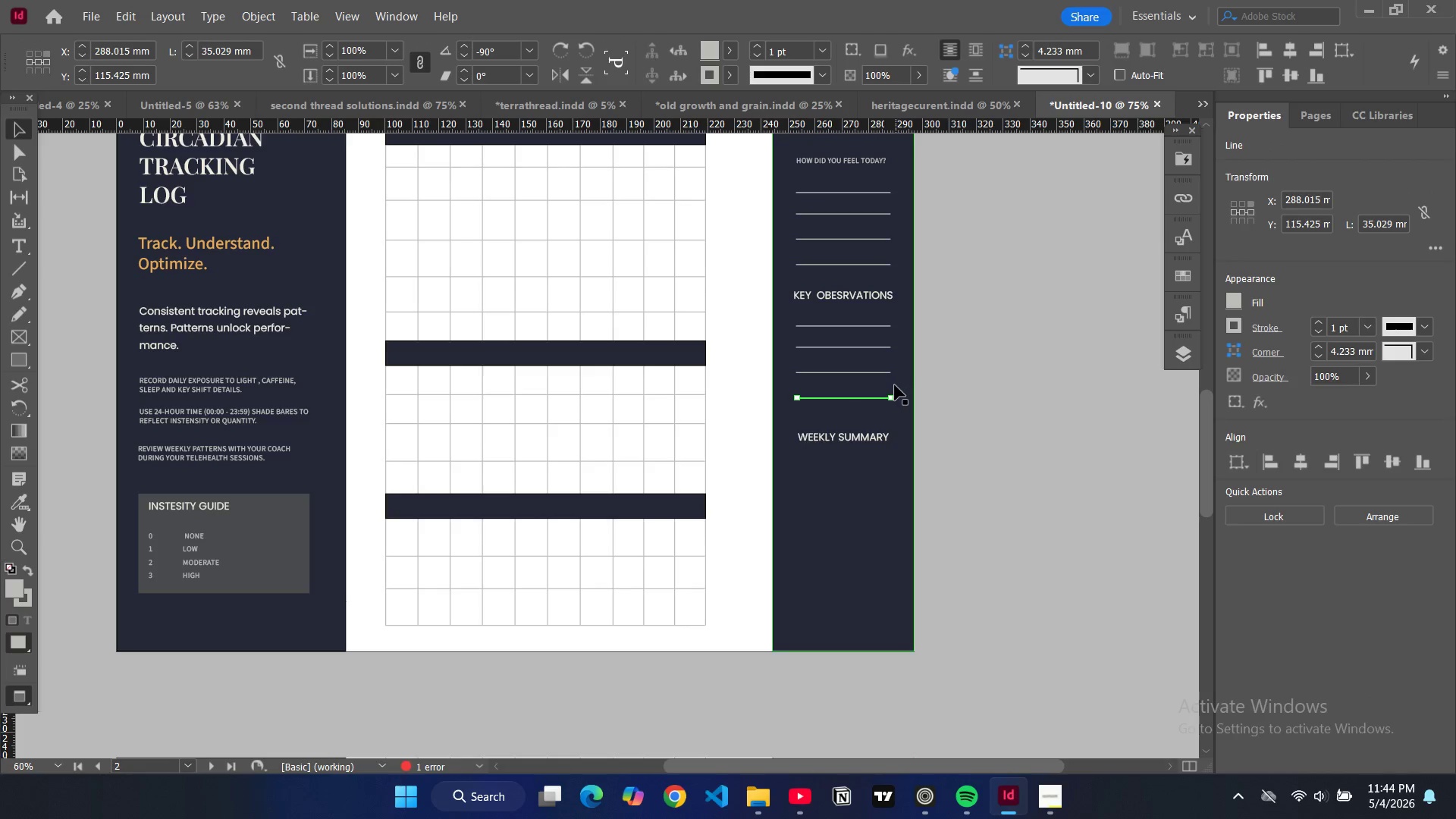 
left_click([892, 385])
 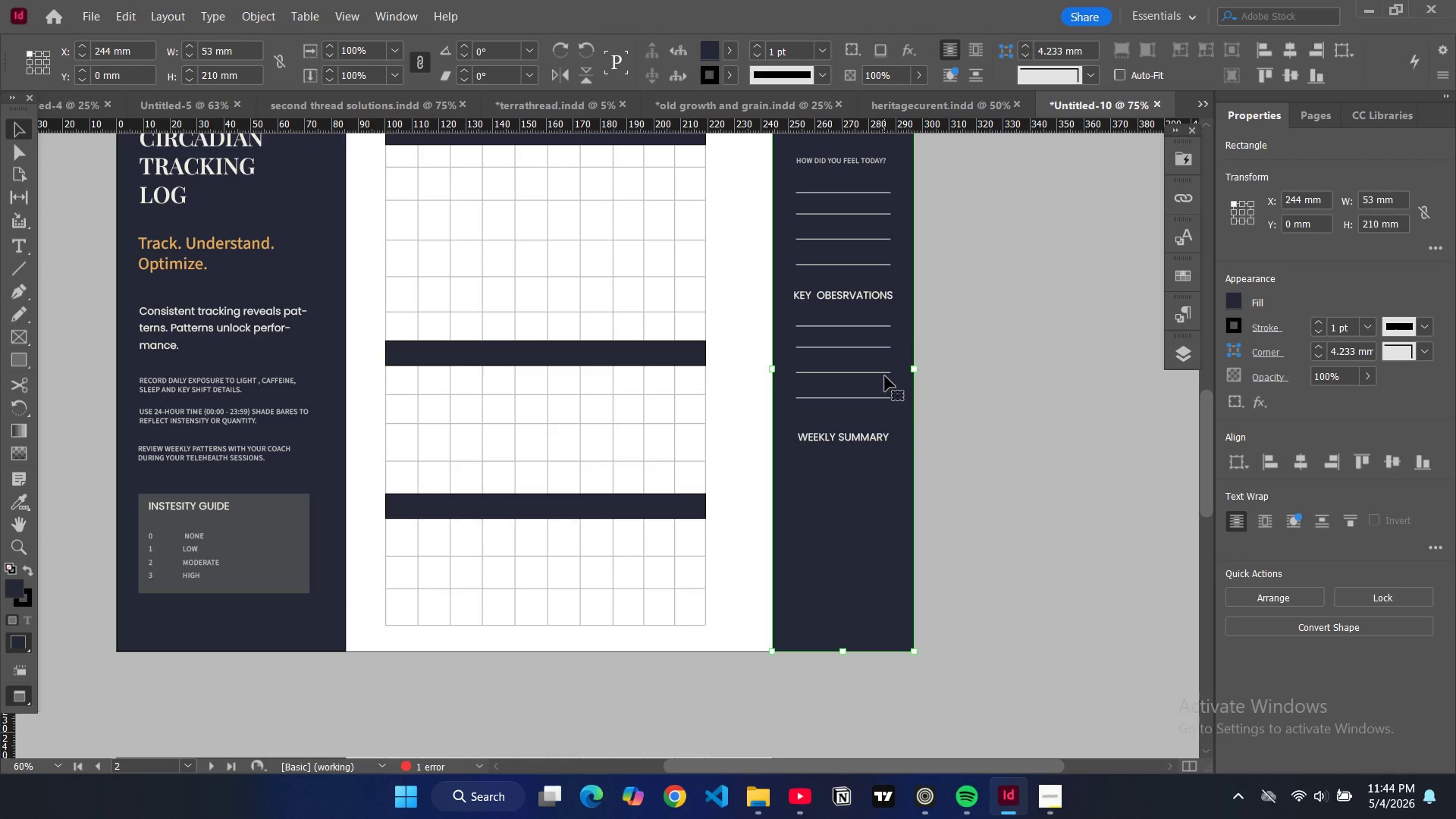 
double_click([885, 376])
 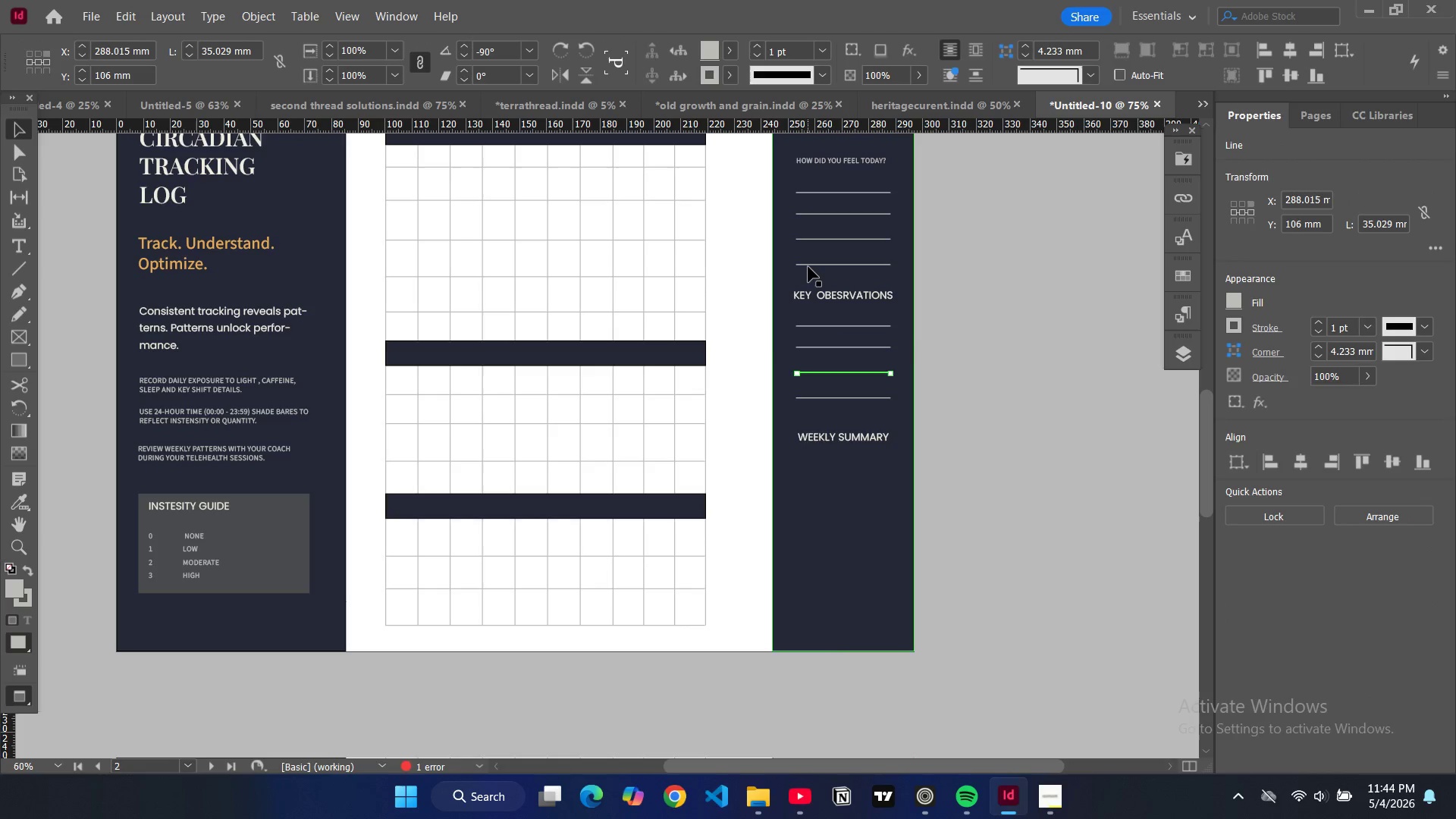 
left_click([802, 259])
 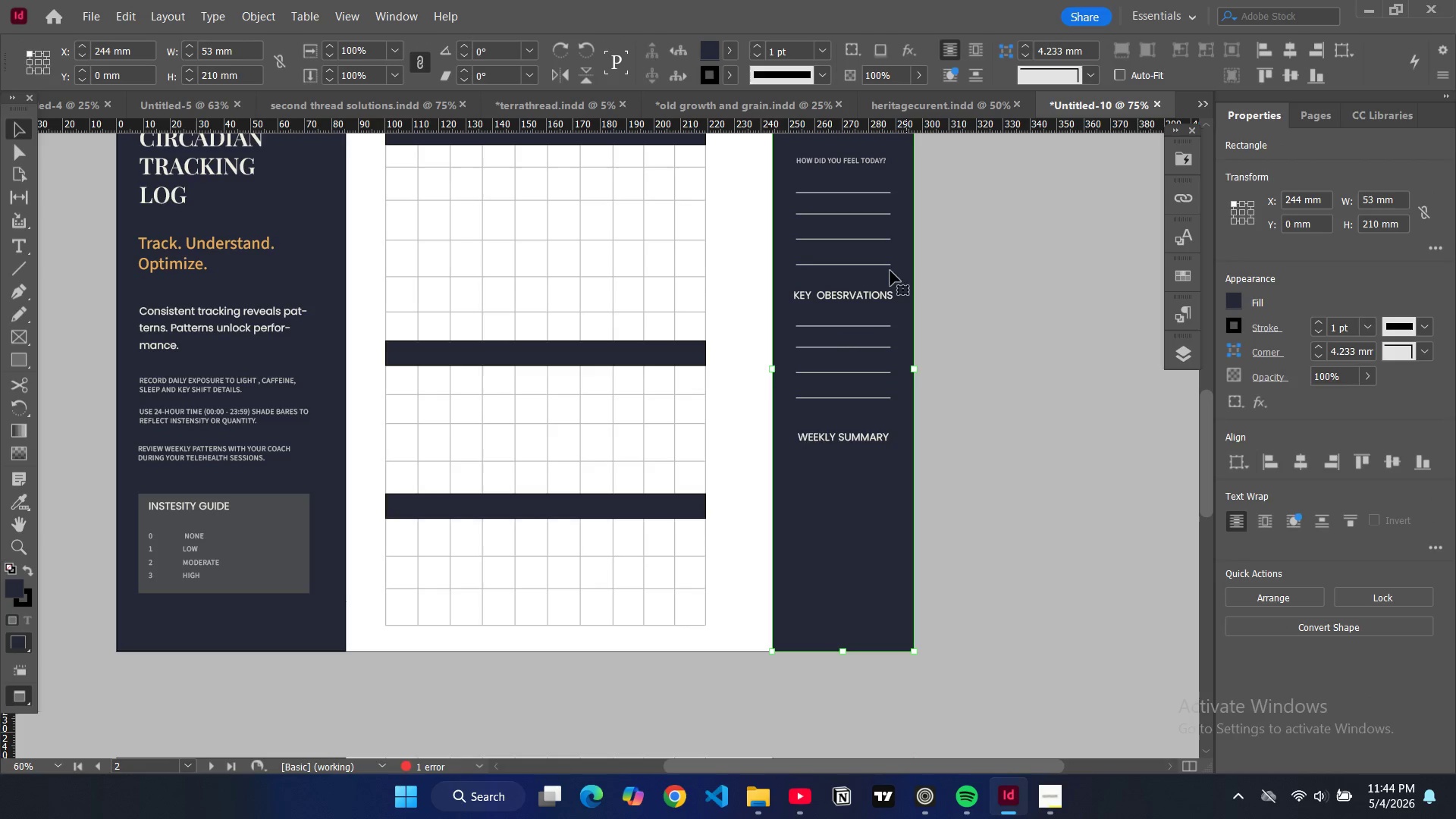 
scroll: coordinate [879, 347], scroll_direction: up, amount: 2.0
 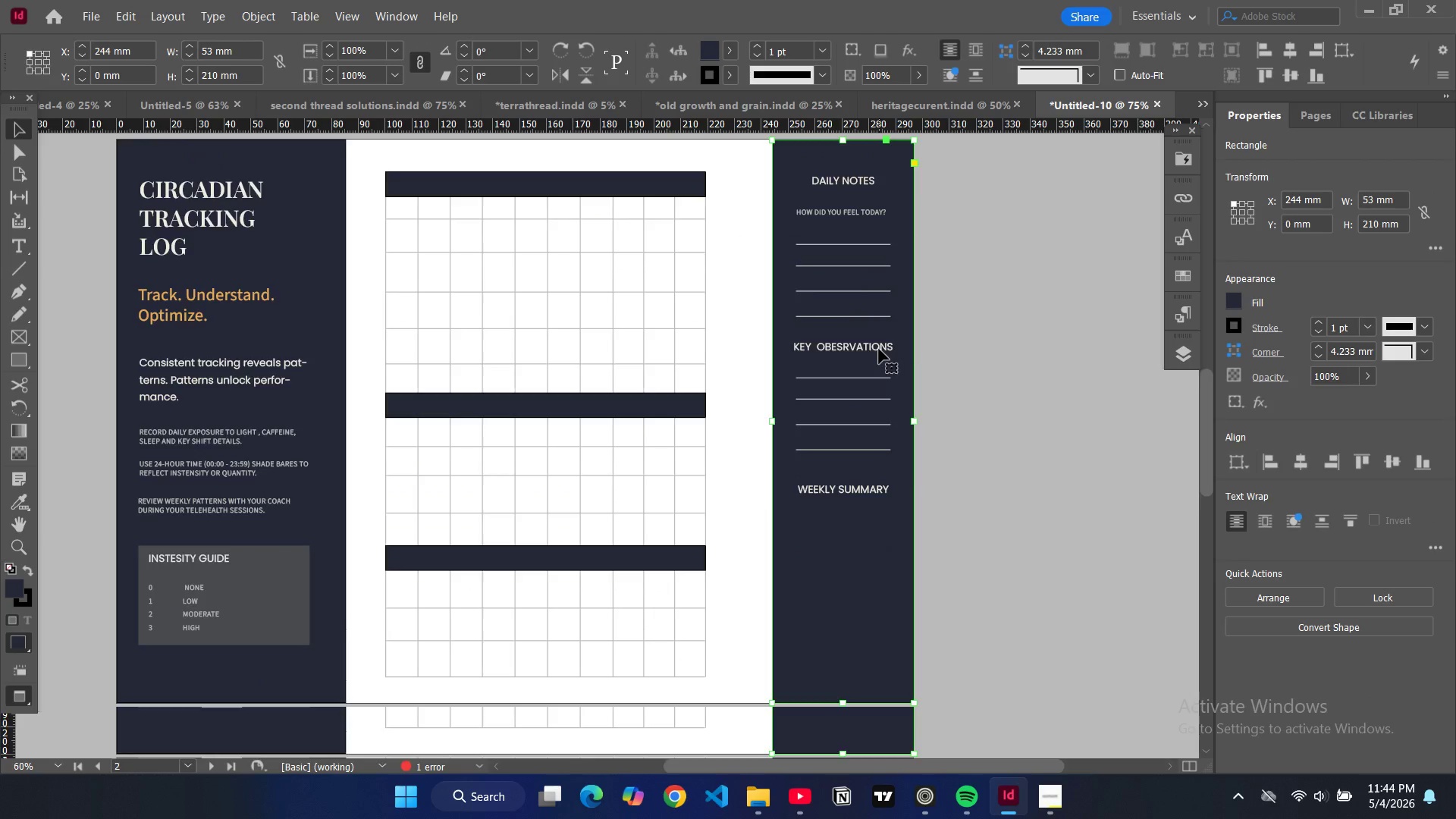 
scroll: coordinate [879, 350], scroll_direction: none, amount: 0.0
 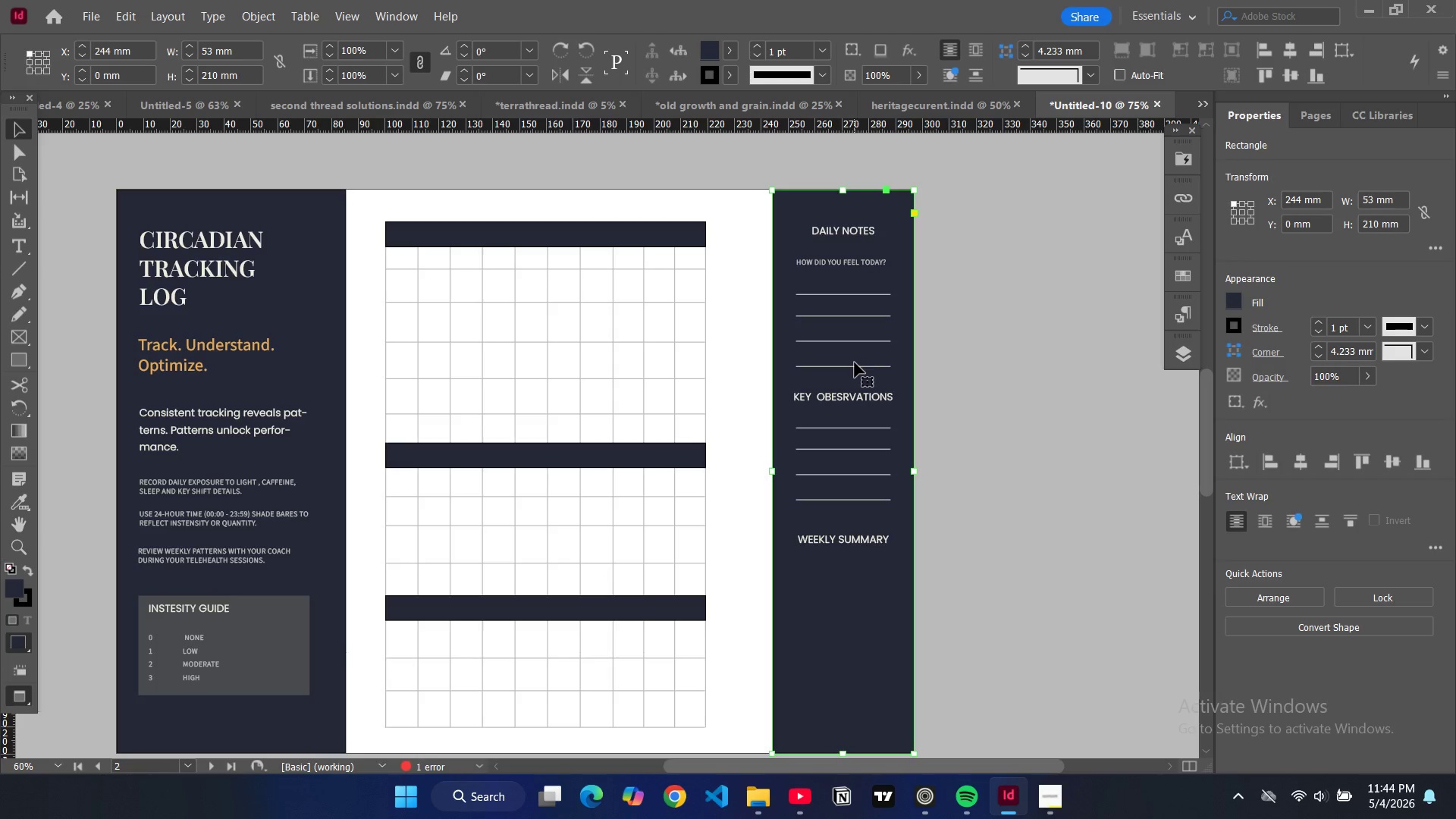 
left_click([855, 368])
 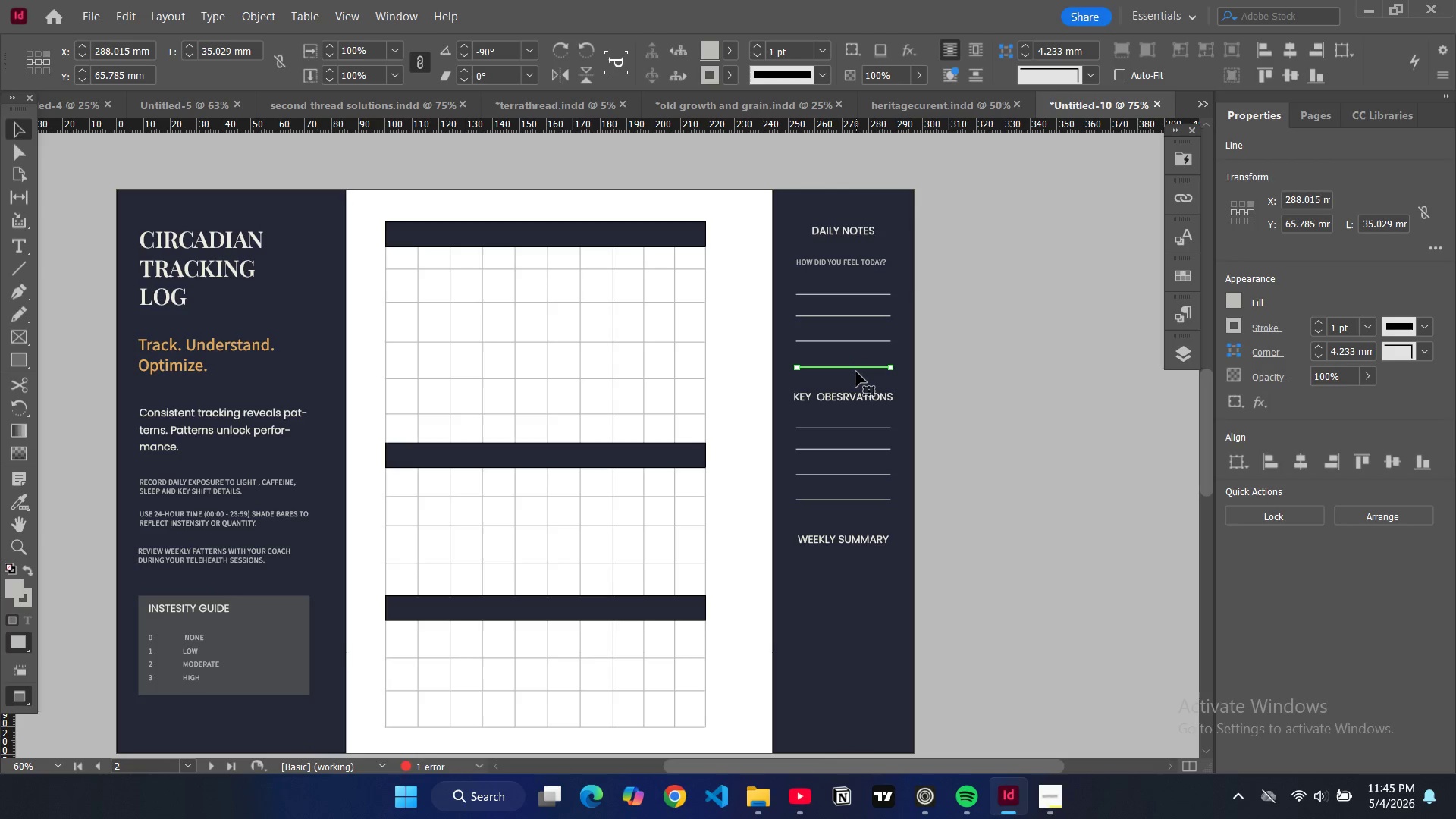 
hold_key(key=ControlLeft, duration=0.33)
 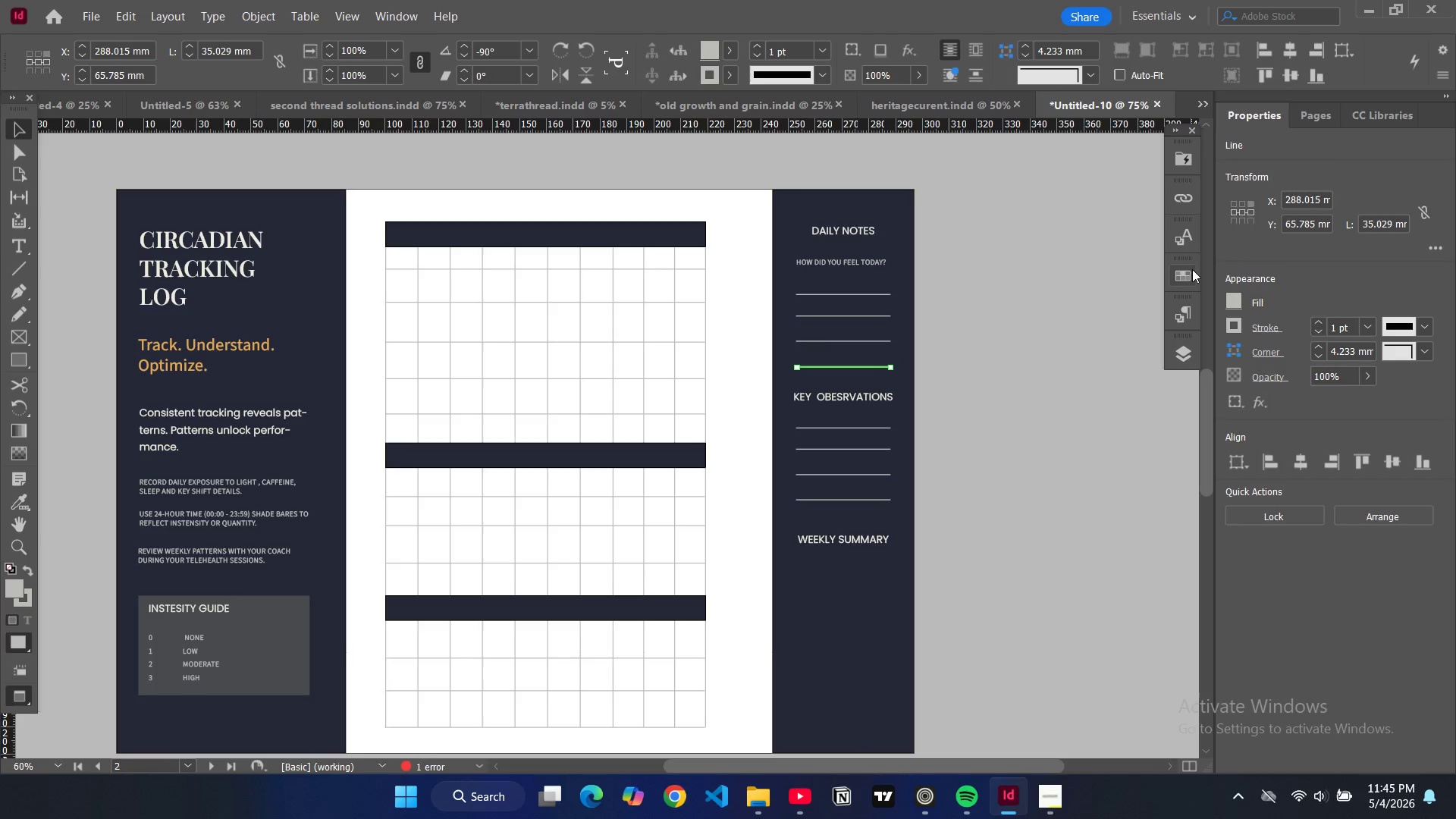 
left_click([1183, 343])
 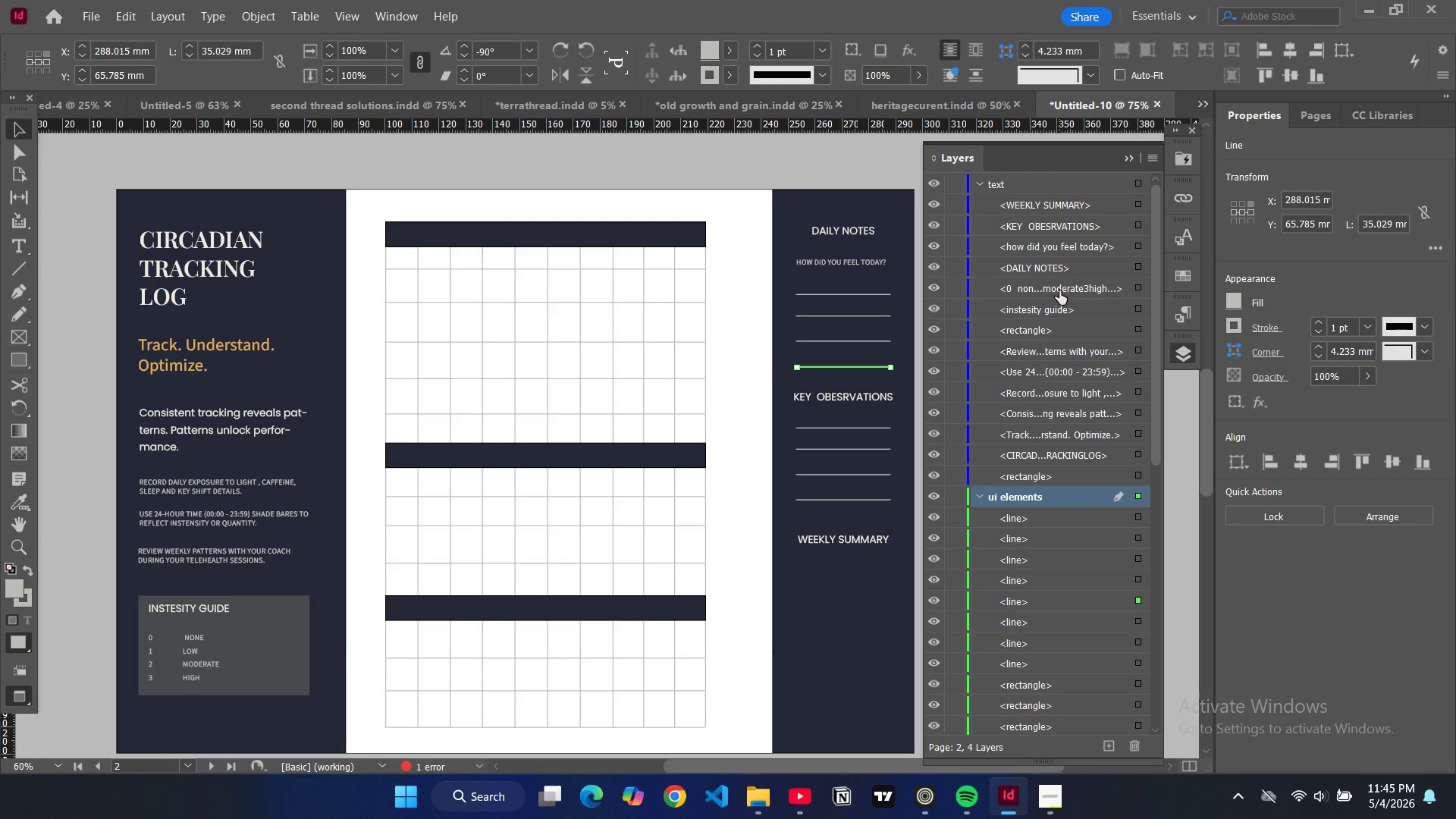 
wait(5.19)
 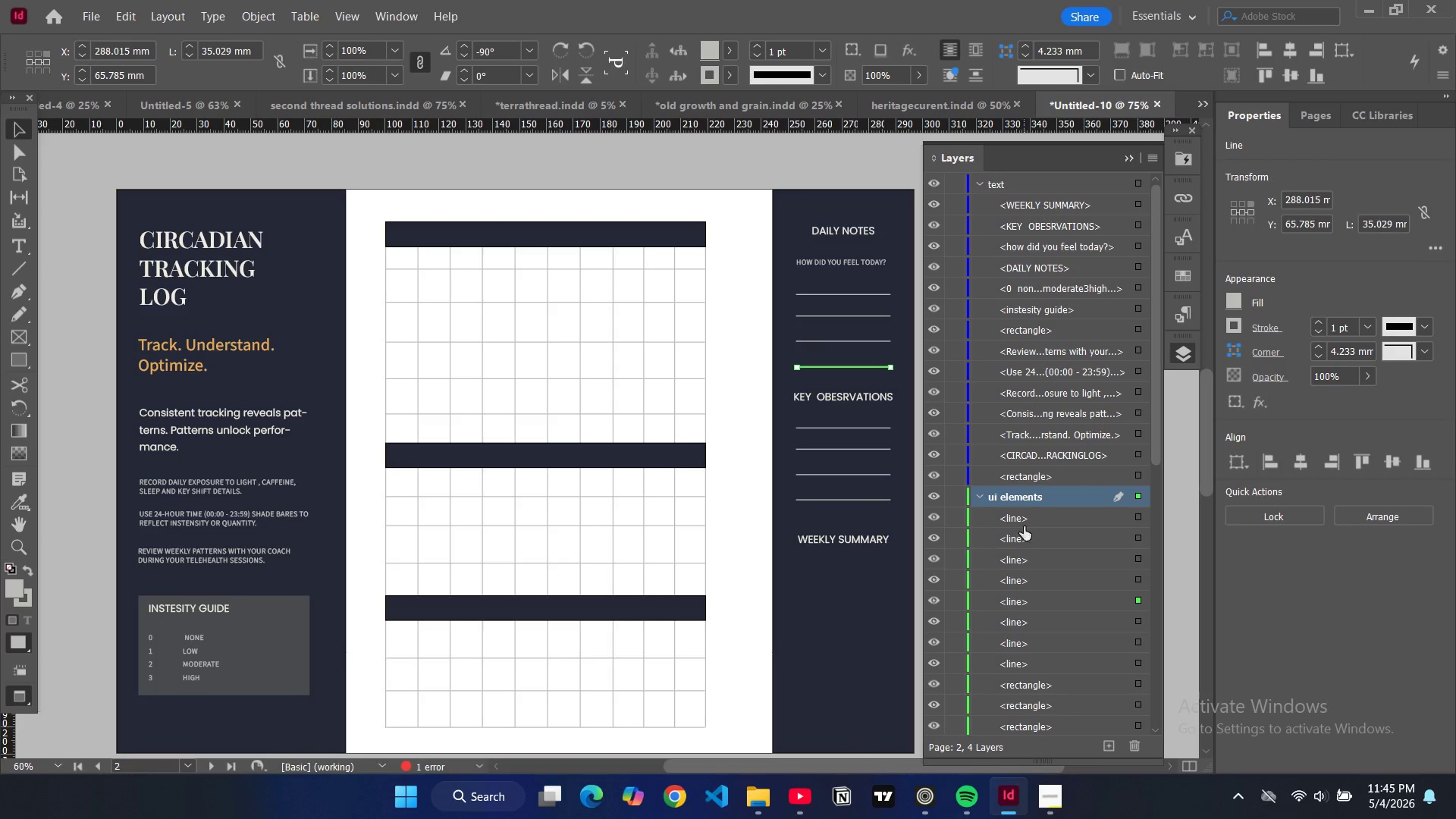 
scroll: coordinate [1049, 522], scroll_direction: down, amount: 24.0
 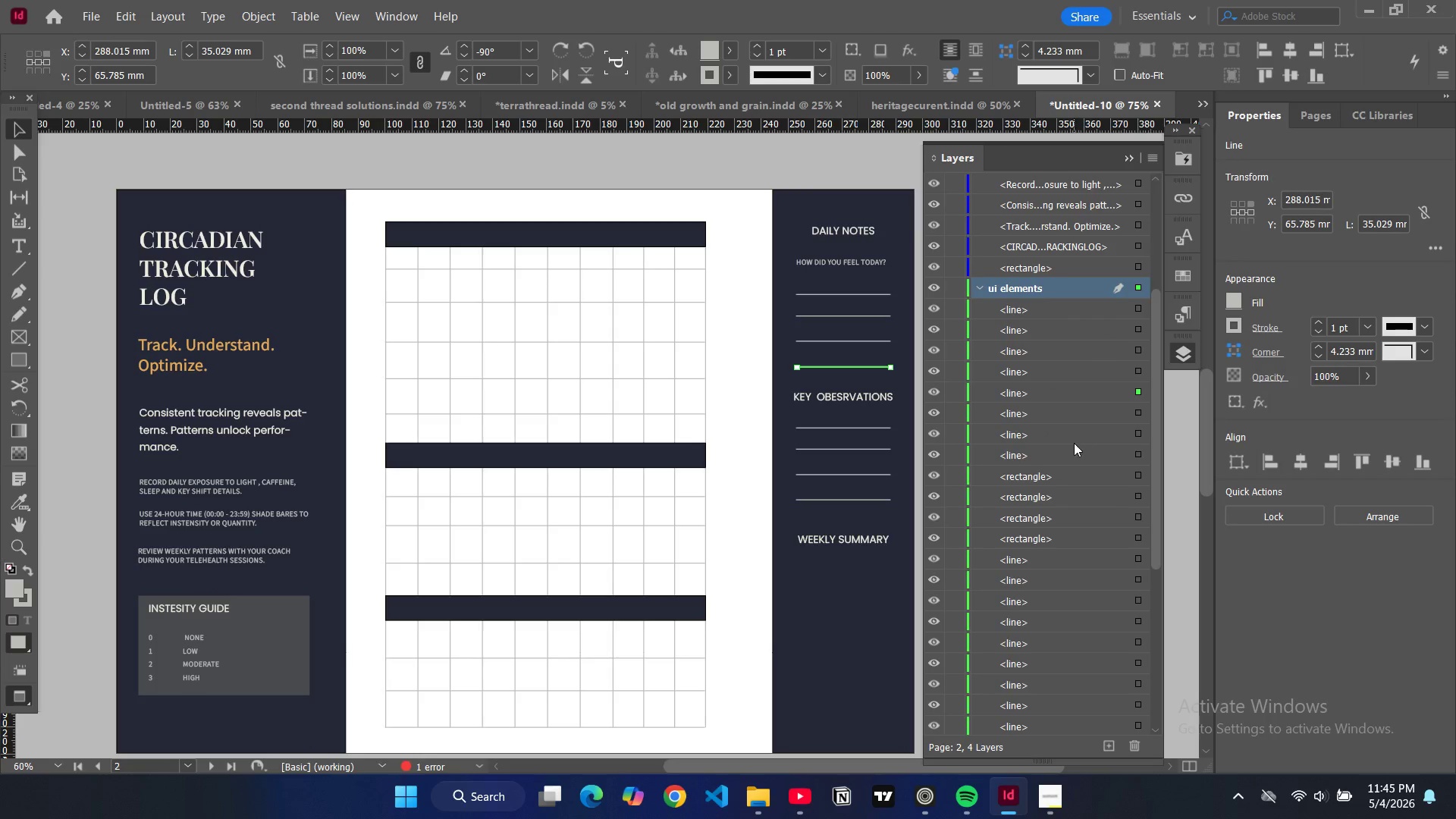 
scroll: coordinate [1074, 450], scroll_direction: up, amount: 4.0
 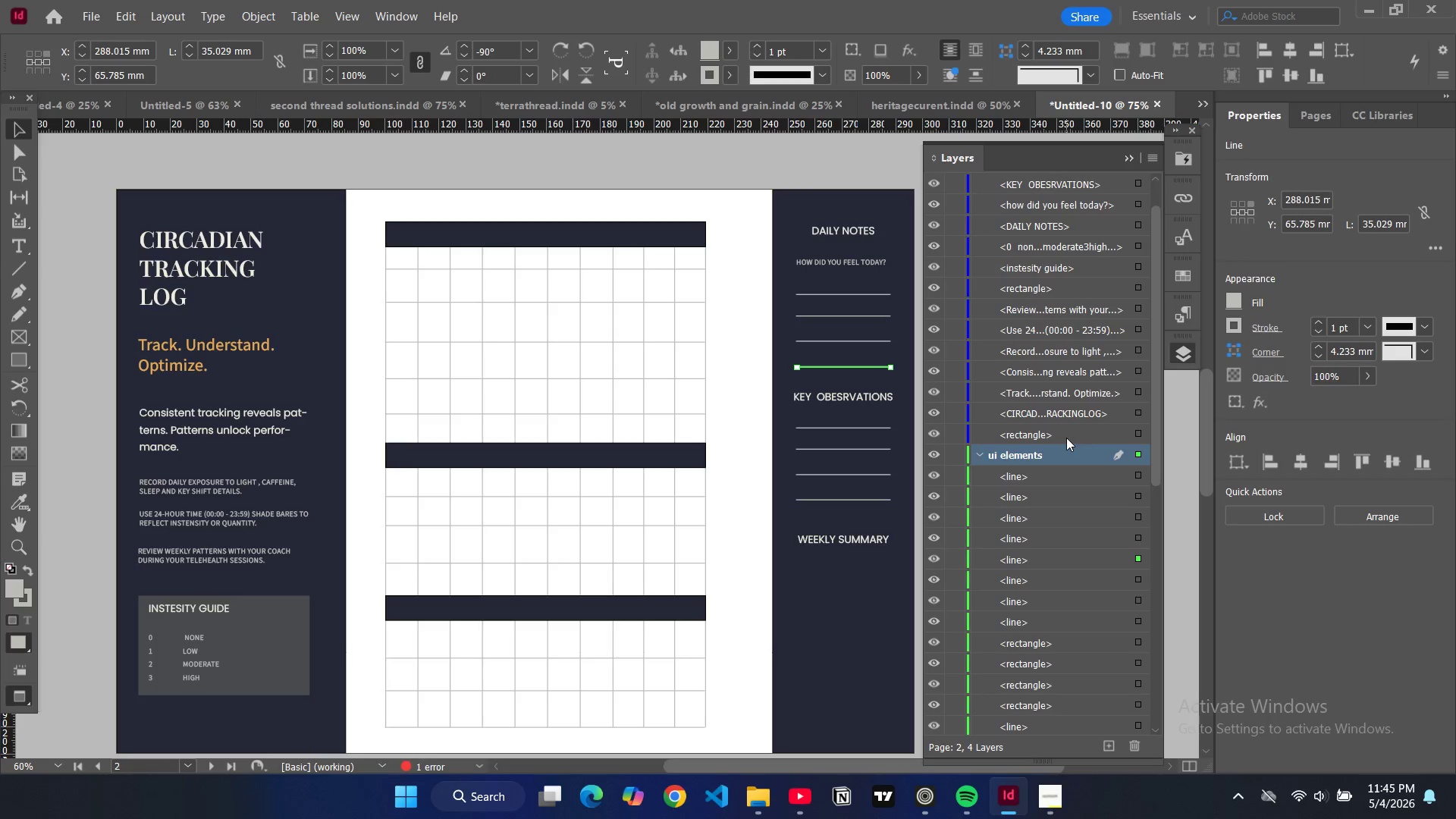 
left_click([1066, 438])
 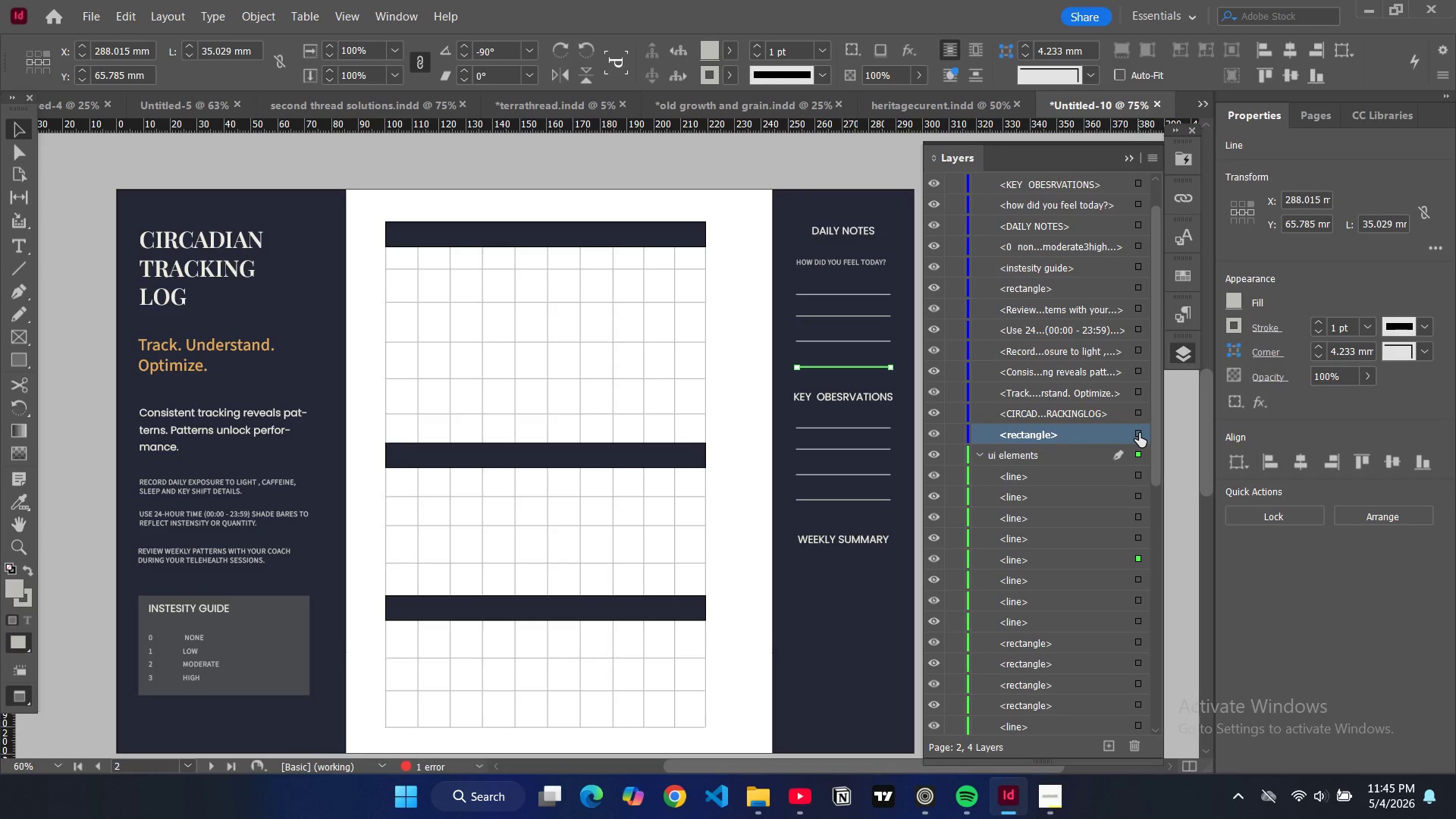 
left_click([1139, 433])
 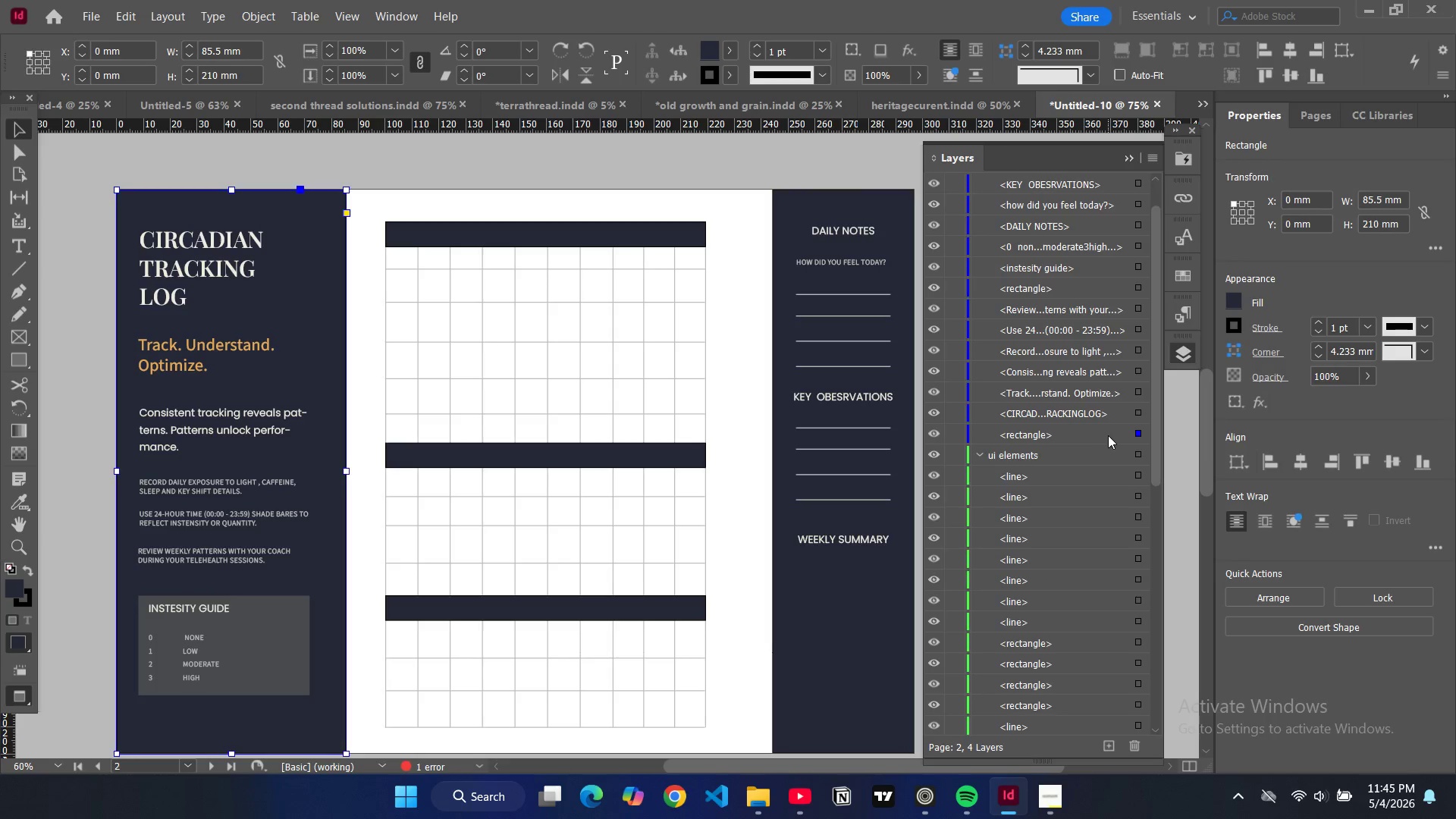 
left_click_drag(start_coordinate=[1103, 435], to_coordinate=[1050, 732])
 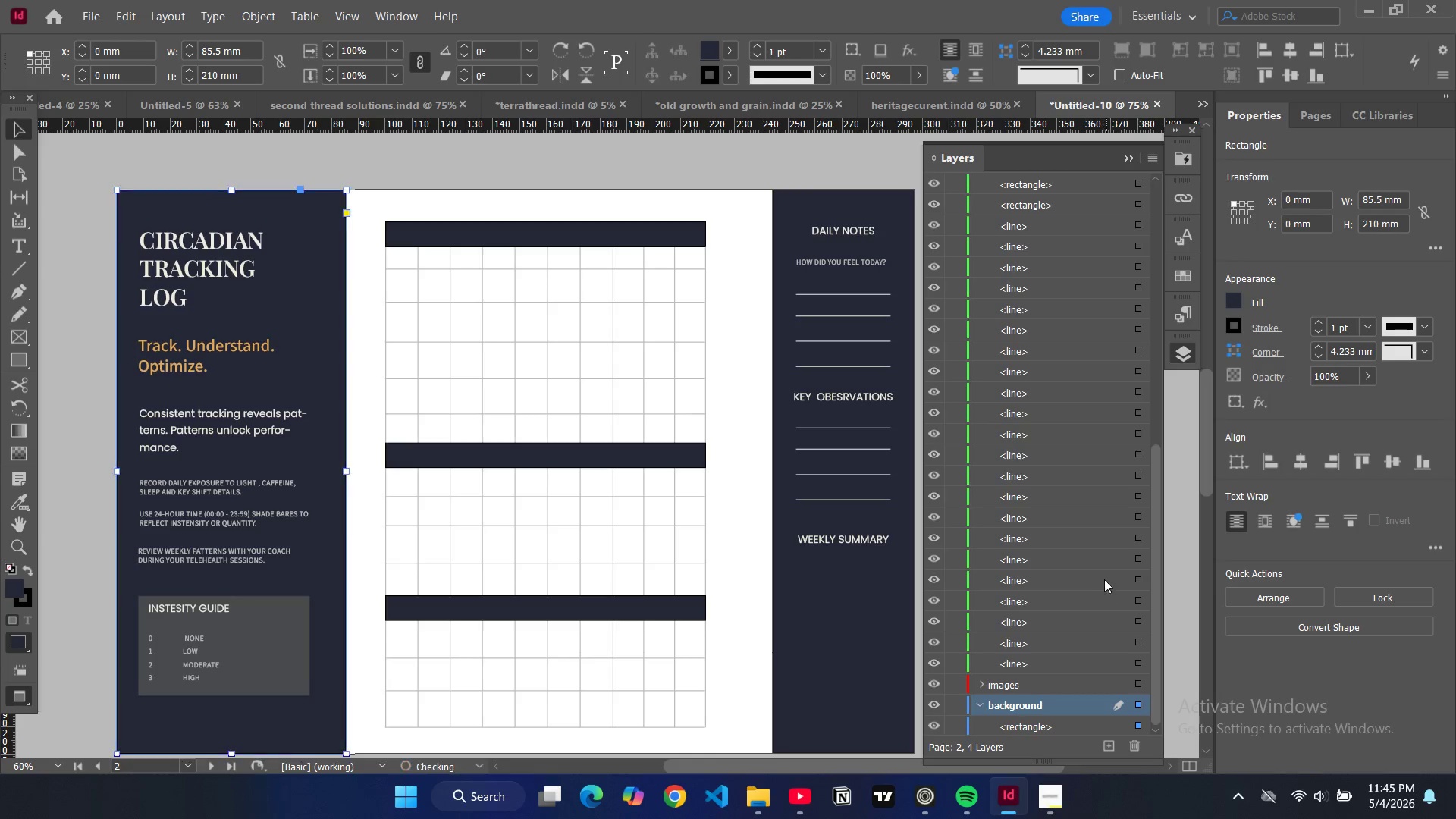 
scroll: coordinate [1101, 572], scroll_direction: up, amount: 14.0
 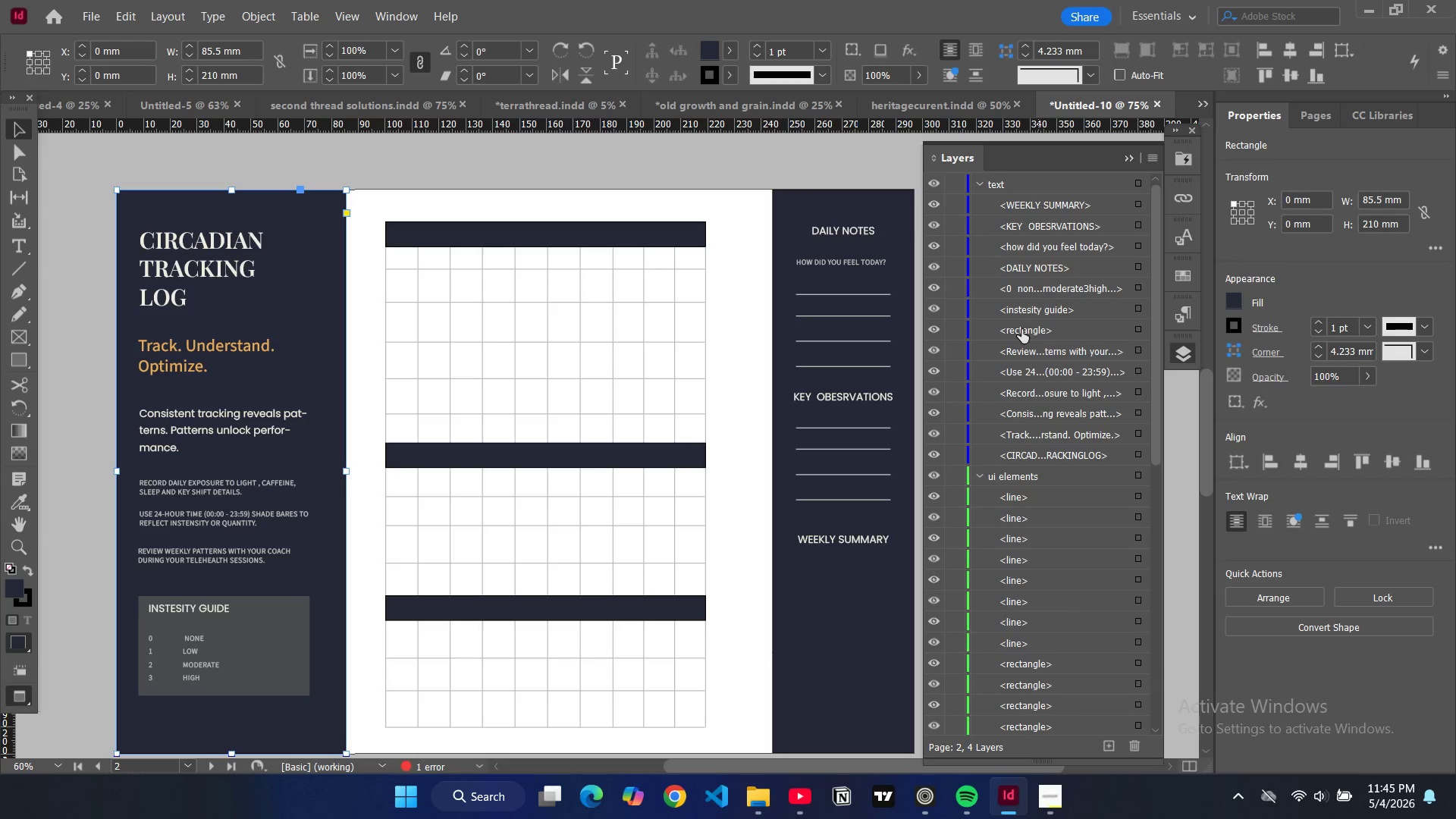 
left_click([1138, 328])
 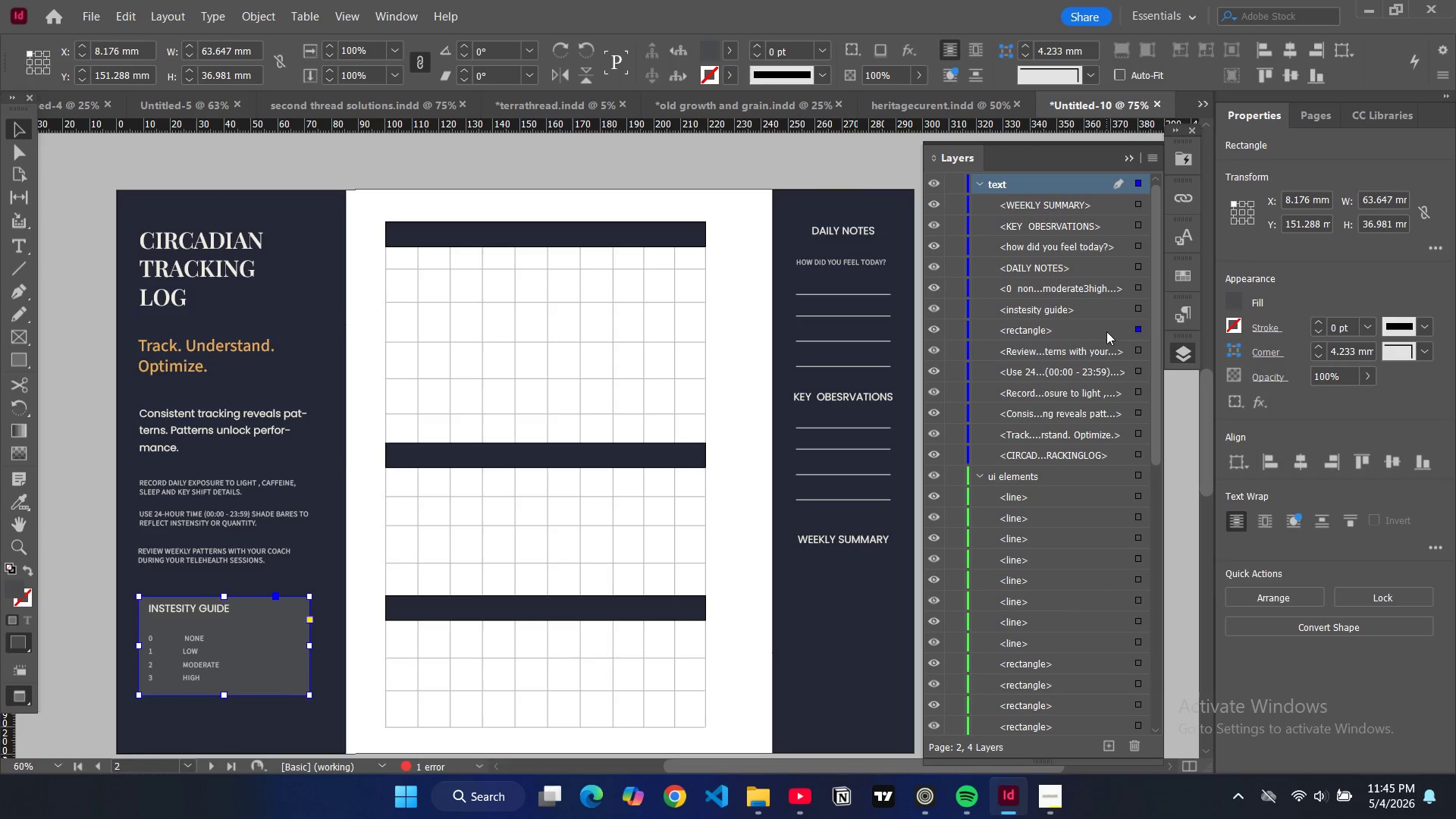 
left_click_drag(start_coordinate=[1086, 328], to_coordinate=[1078, 714])
 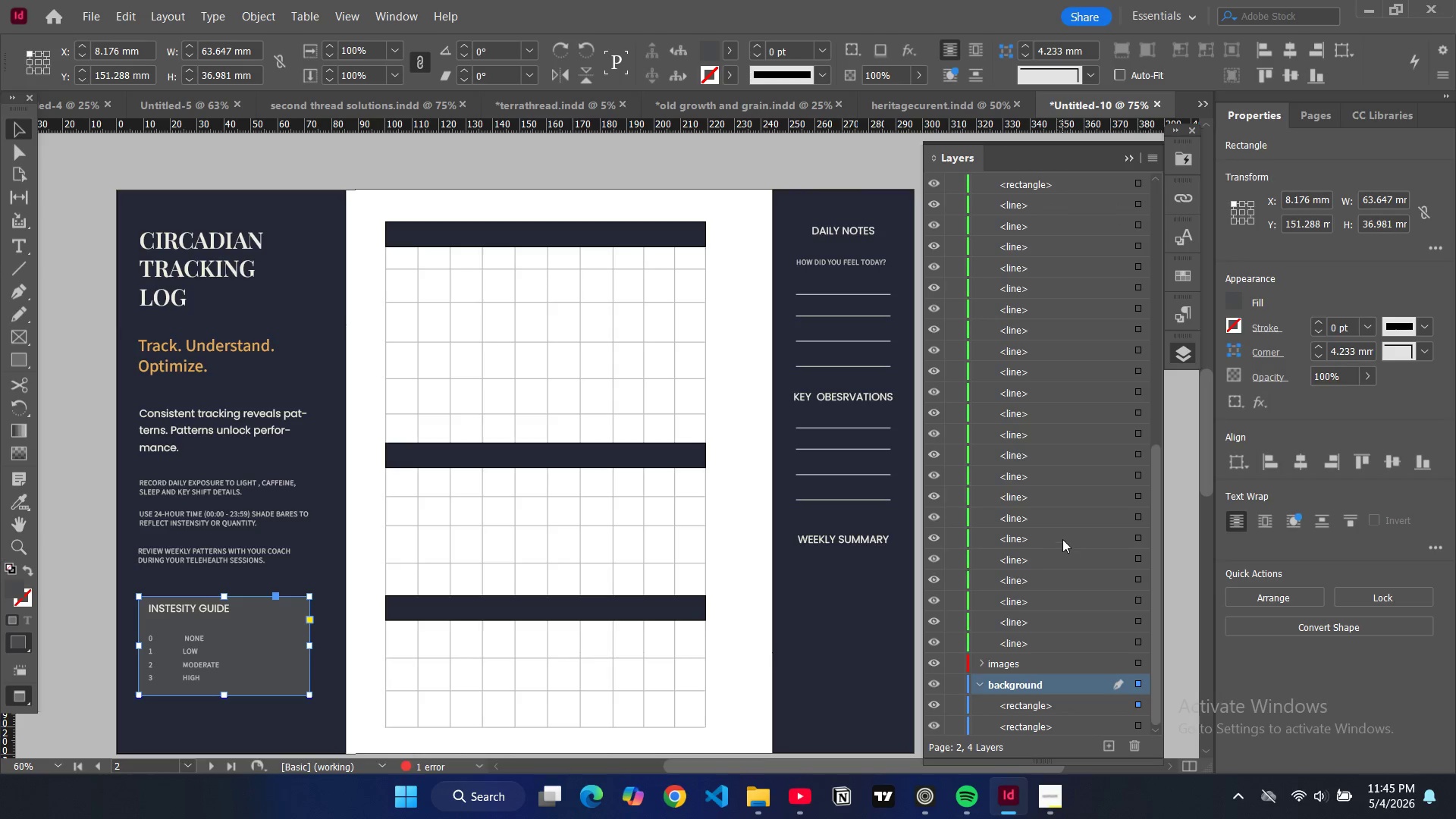 
scroll: coordinate [1062, 539], scroll_direction: up, amount: 28.0
 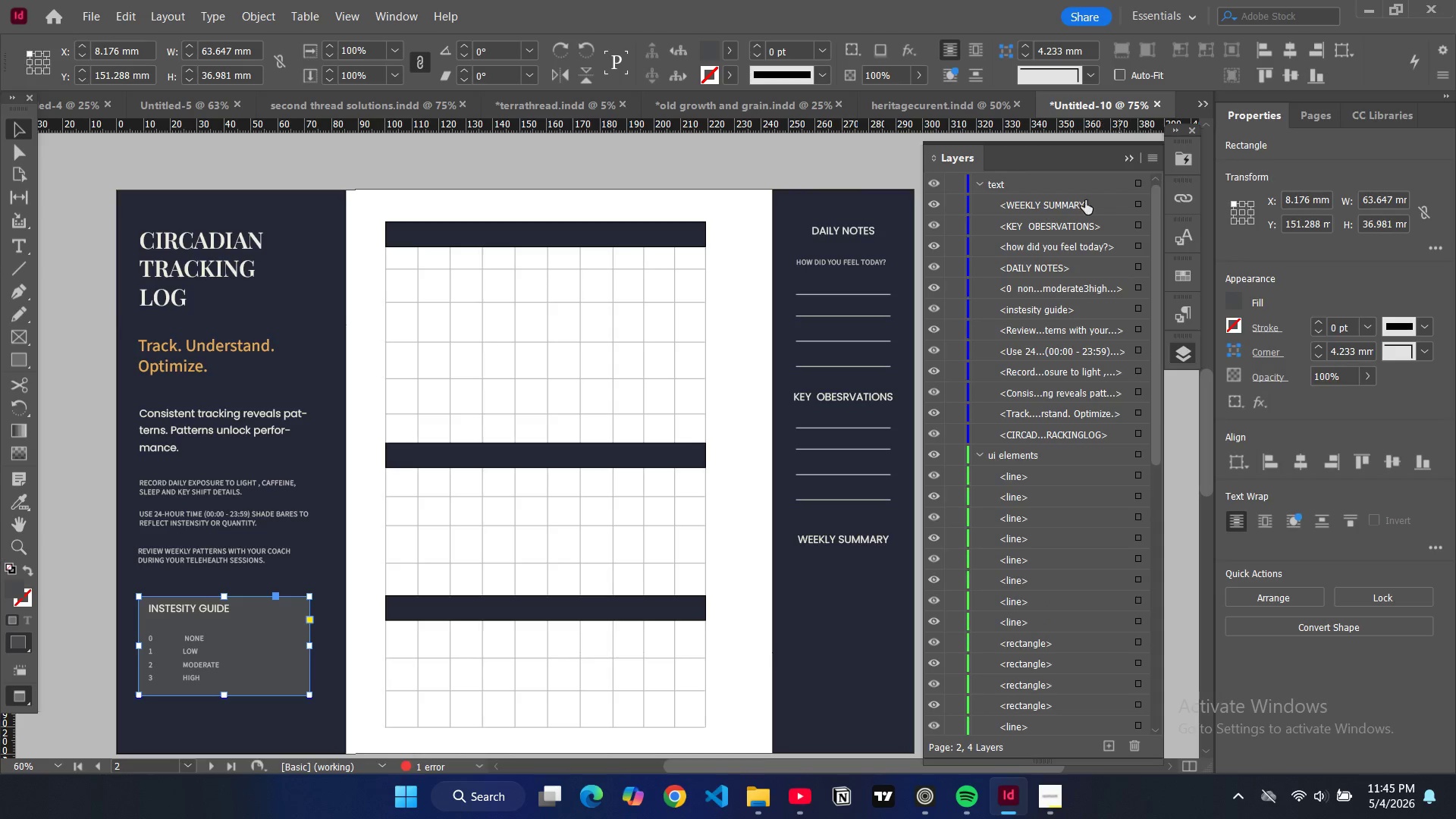 
left_click([1128, 160])
 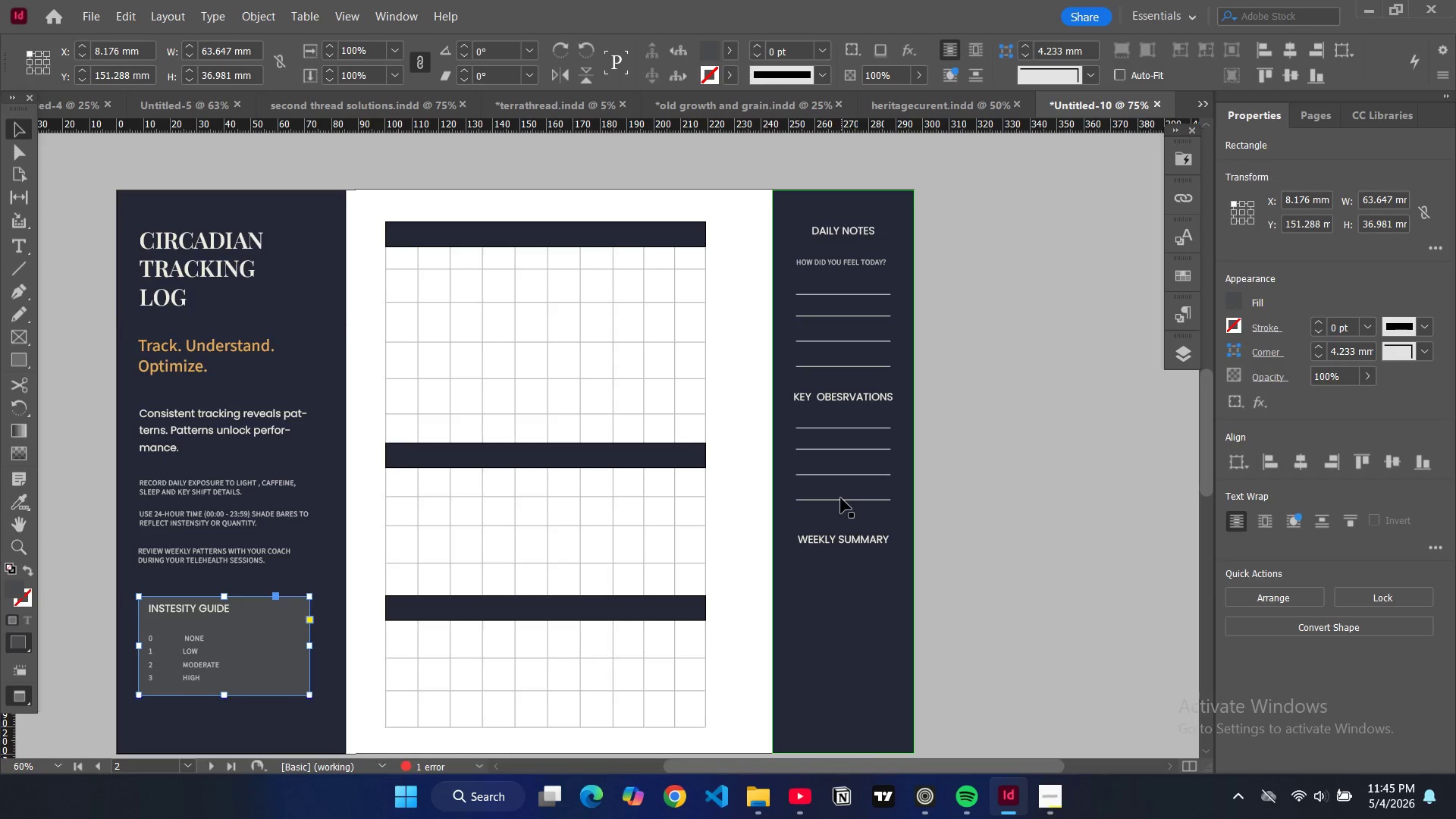 
left_click([844, 501])
 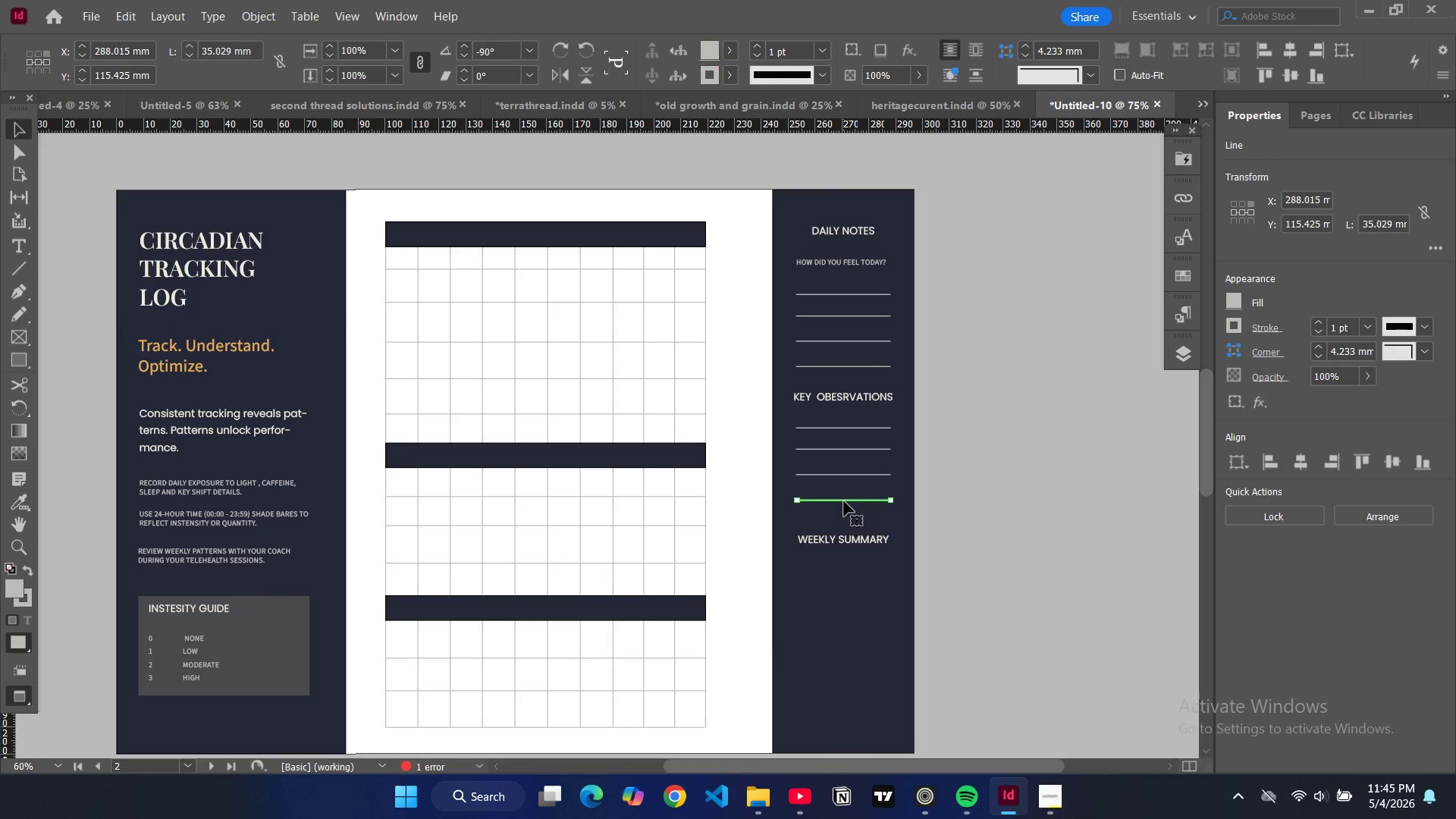 
hold_key(key=ShiftLeft, duration=1.51)
left_click([846, 475])
 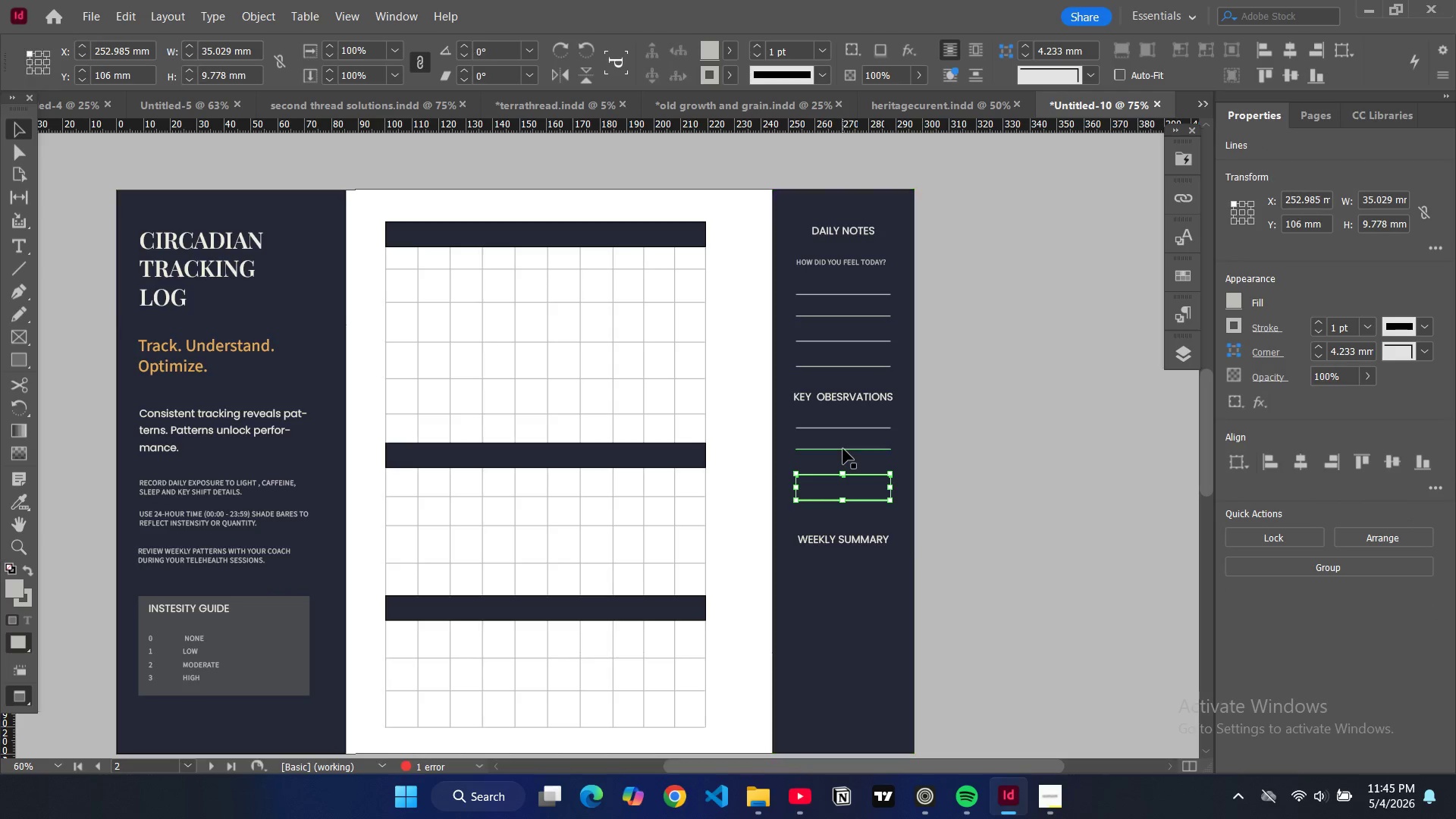 
left_click([843, 449])
 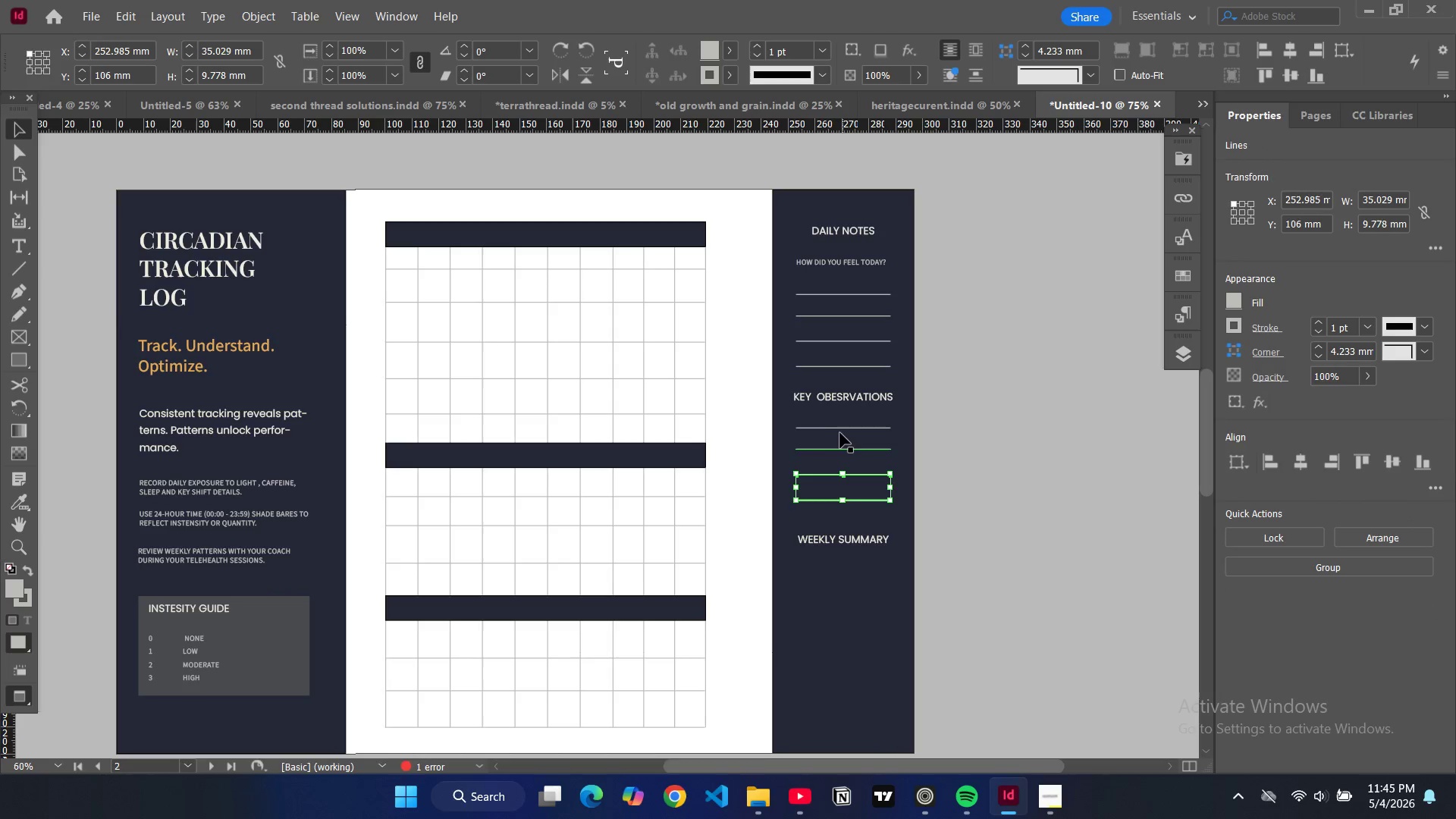 
hold_key(key=ShiftLeft, duration=1.5)
left_click([839, 428])
 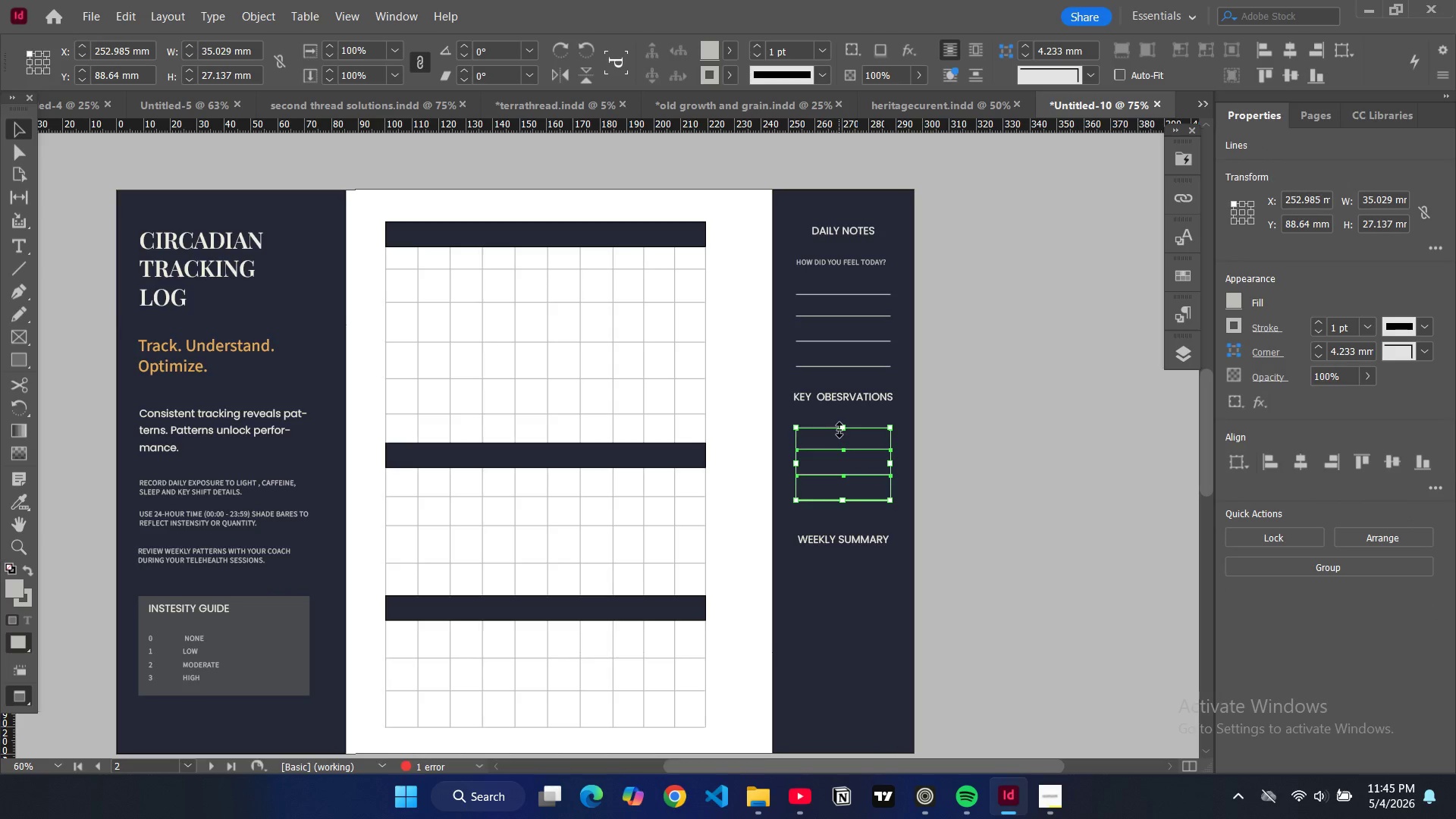 
key(Control+C)
 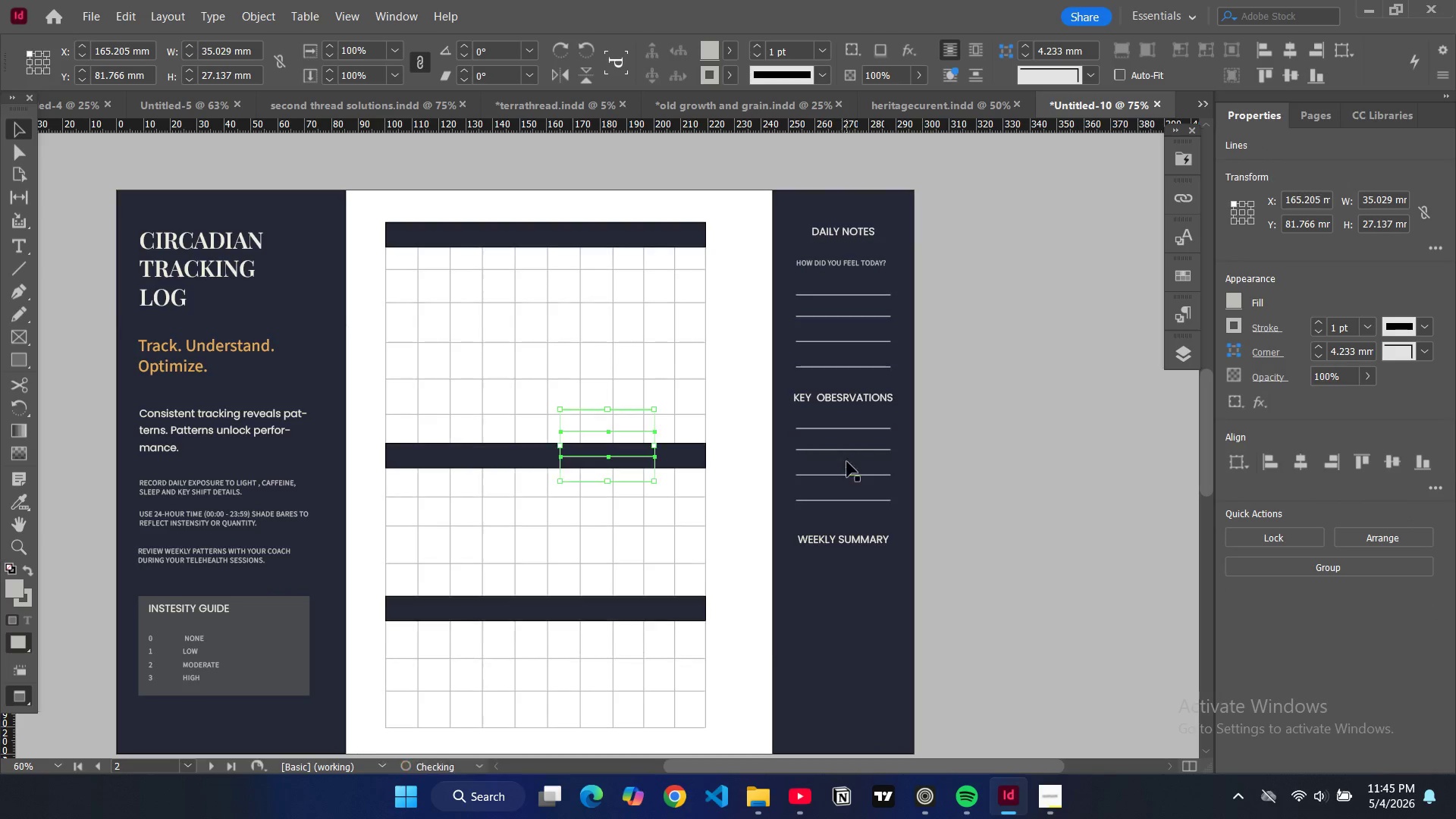 
key(Control+V)
 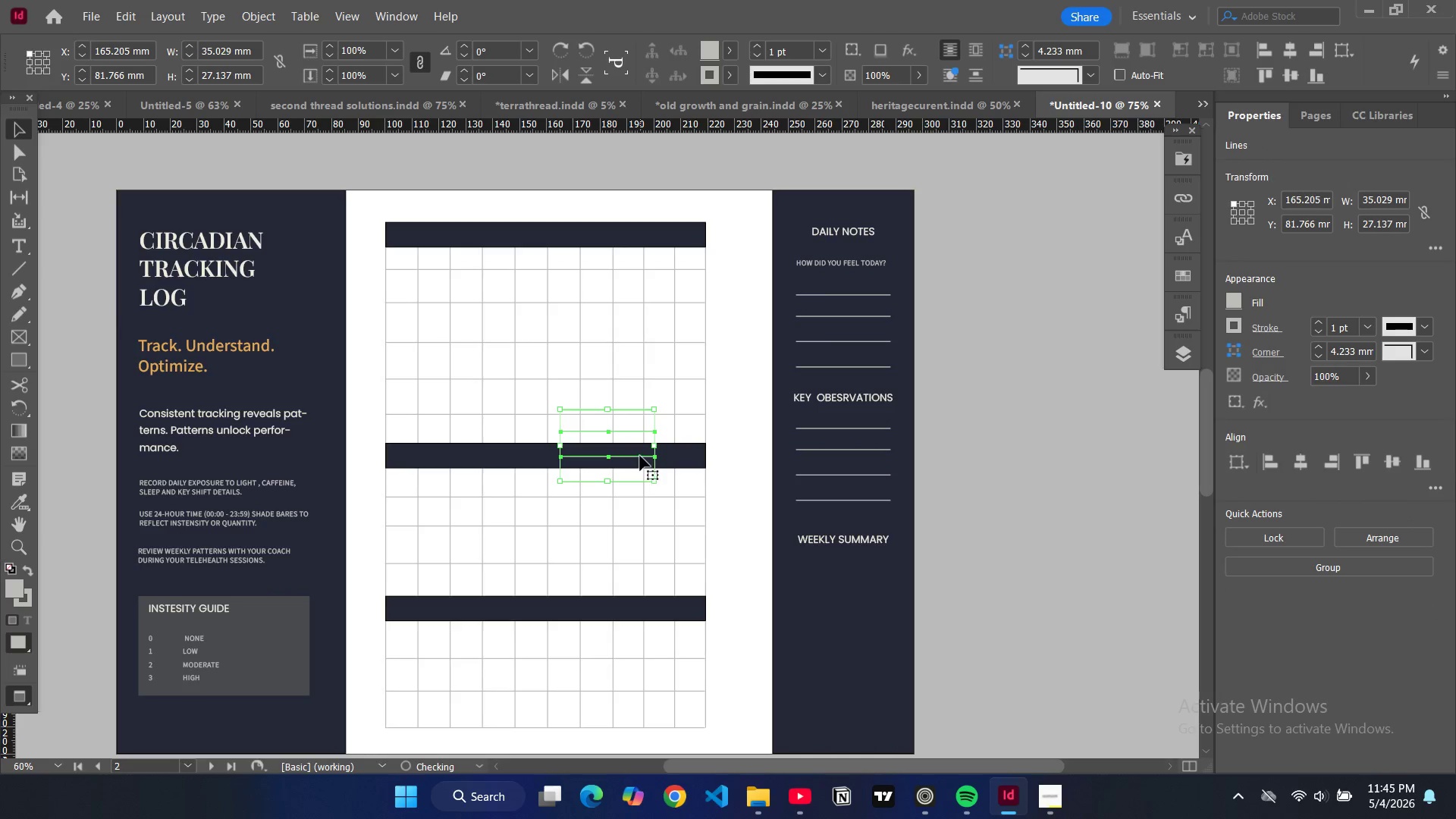 
left_click_drag(start_coordinate=[640, 456], to_coordinate=[873, 621])
 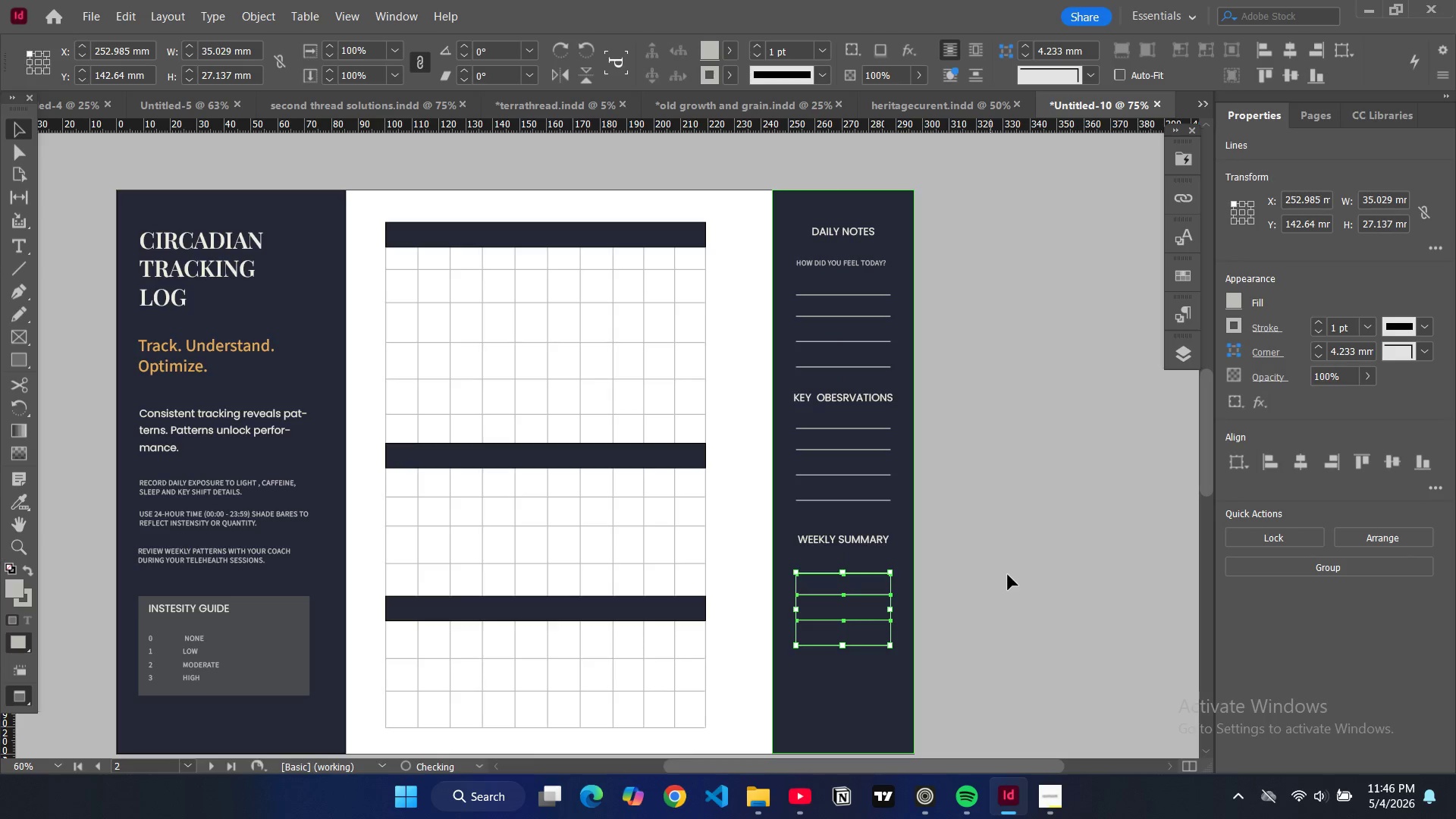 
left_click([1008, 575])
 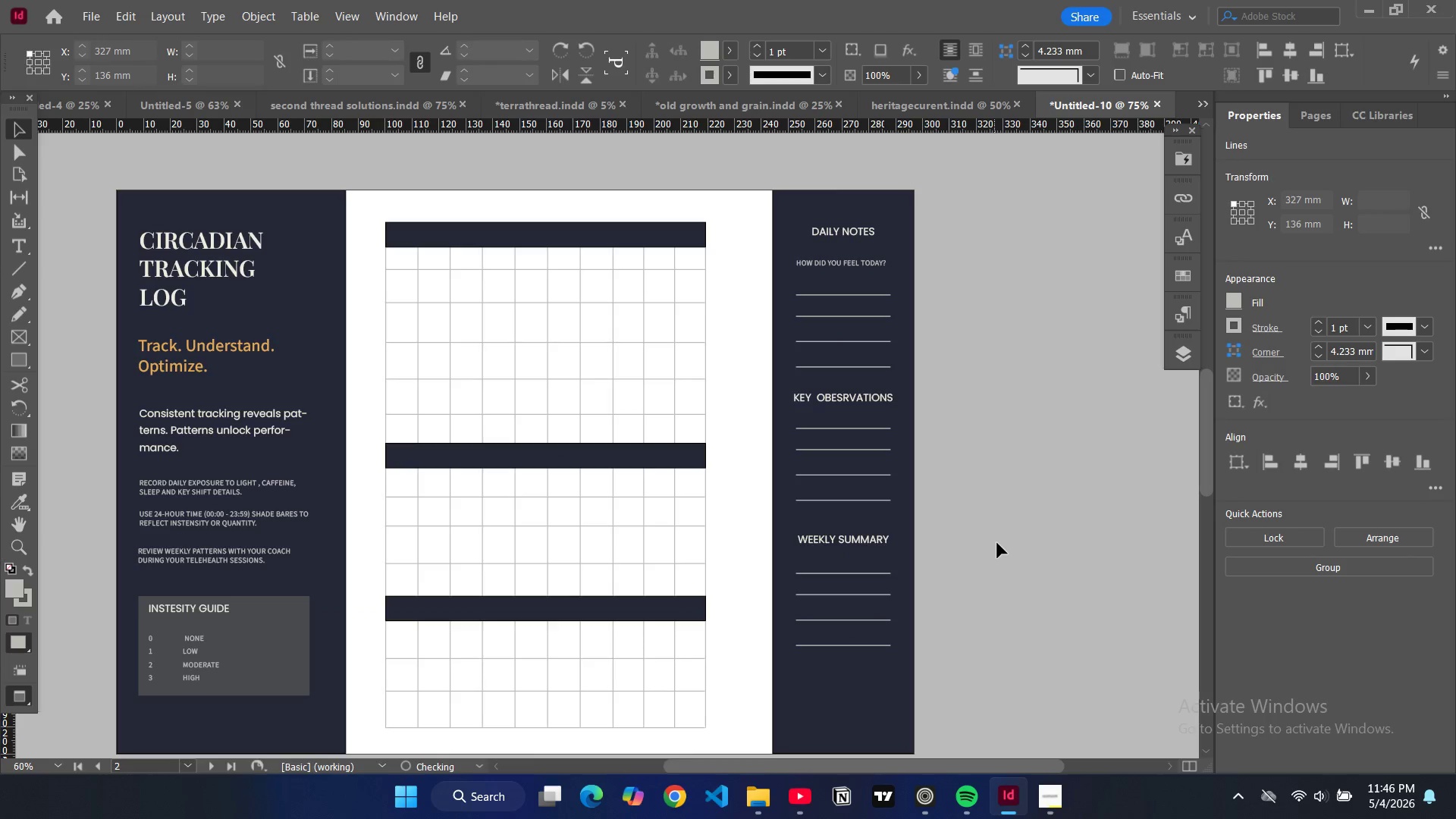 
scroll: coordinate [997, 543], scroll_direction: down, amount: 1.0
 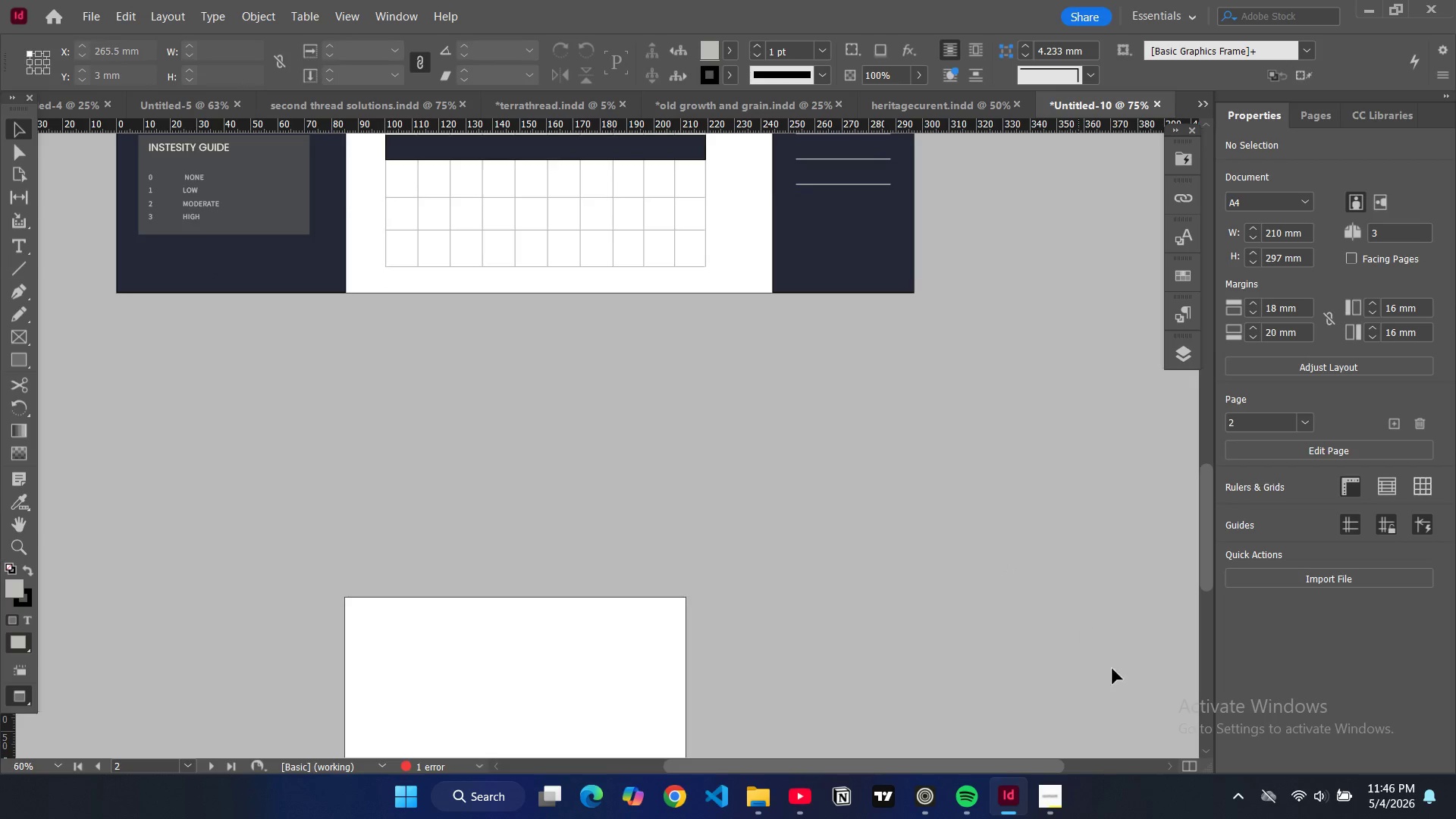 
left_click([1056, 799])